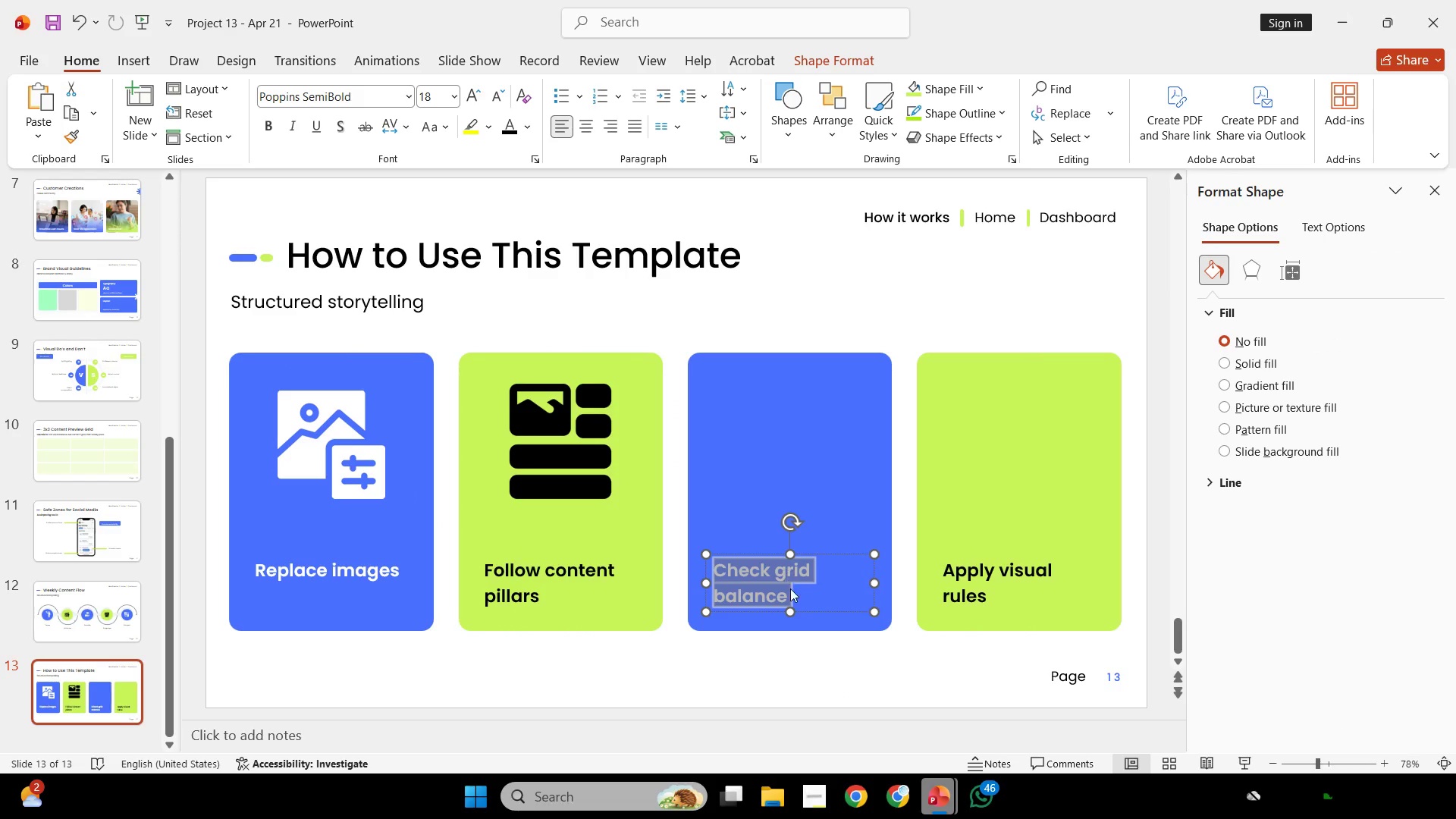 
key(Control+C)
 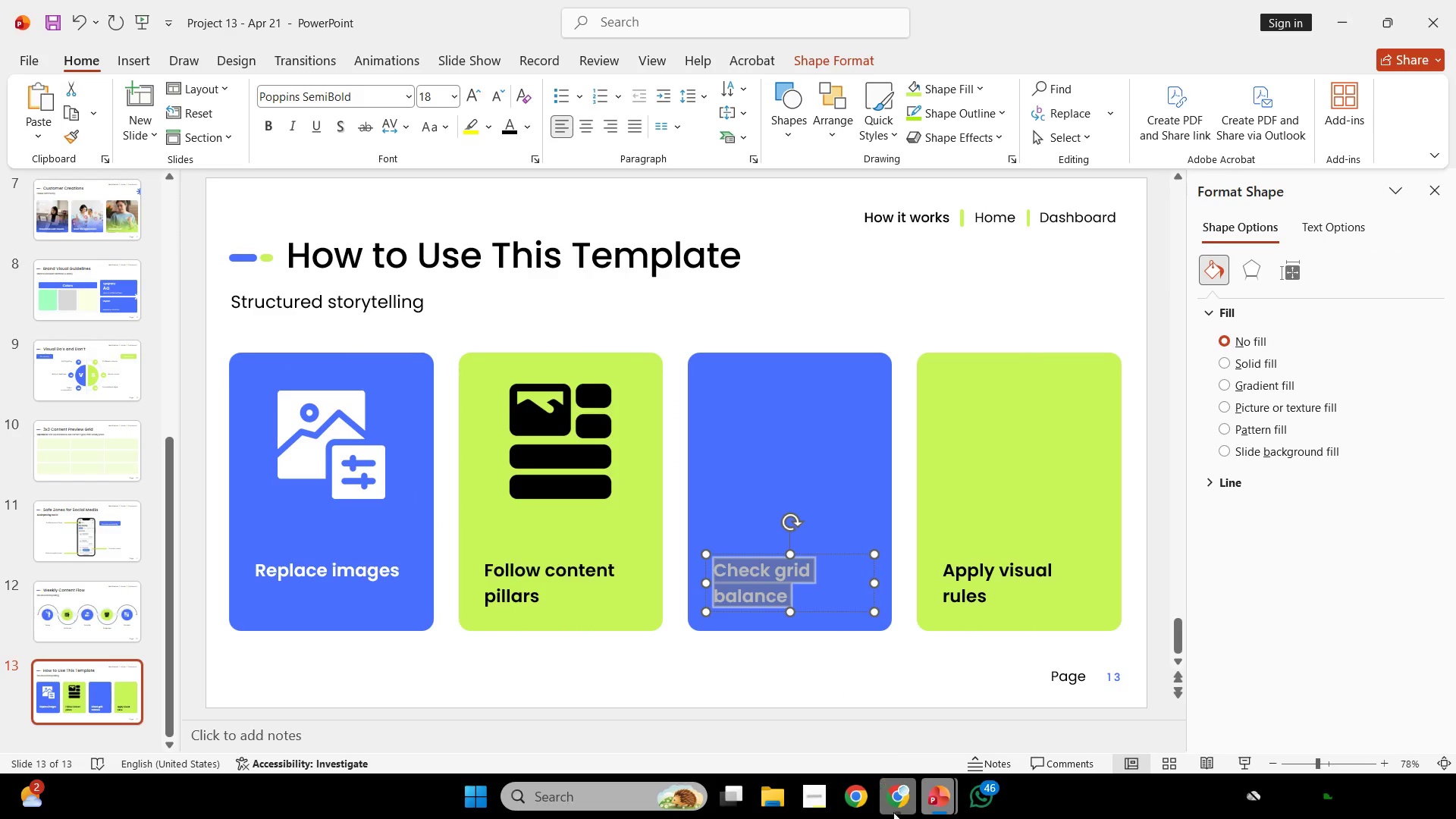 
key(Control+C)
 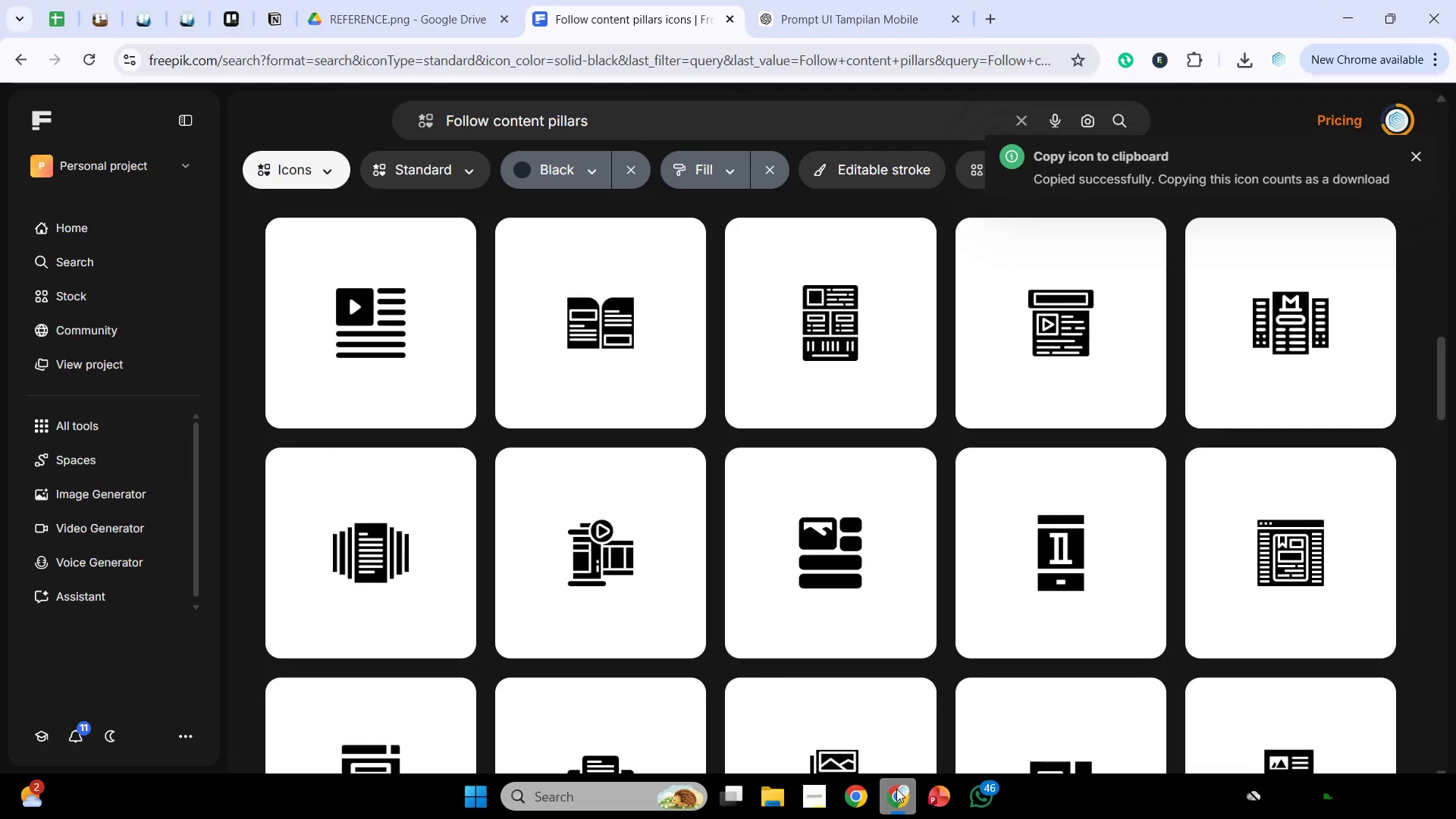 
left_click_drag(start_coordinate=[759, 108], to_coordinate=[245, 126])
 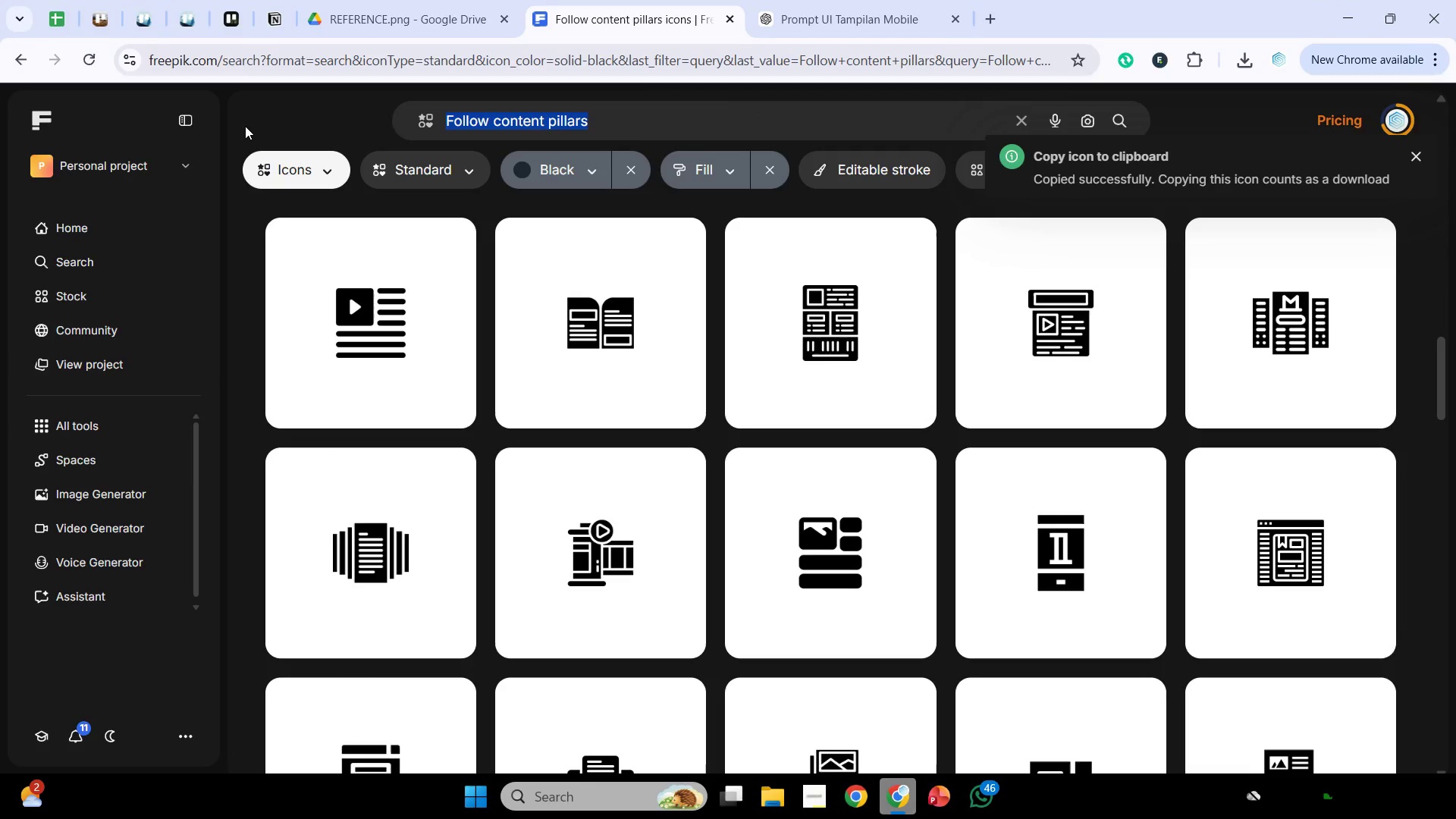 
key(Control+V)
 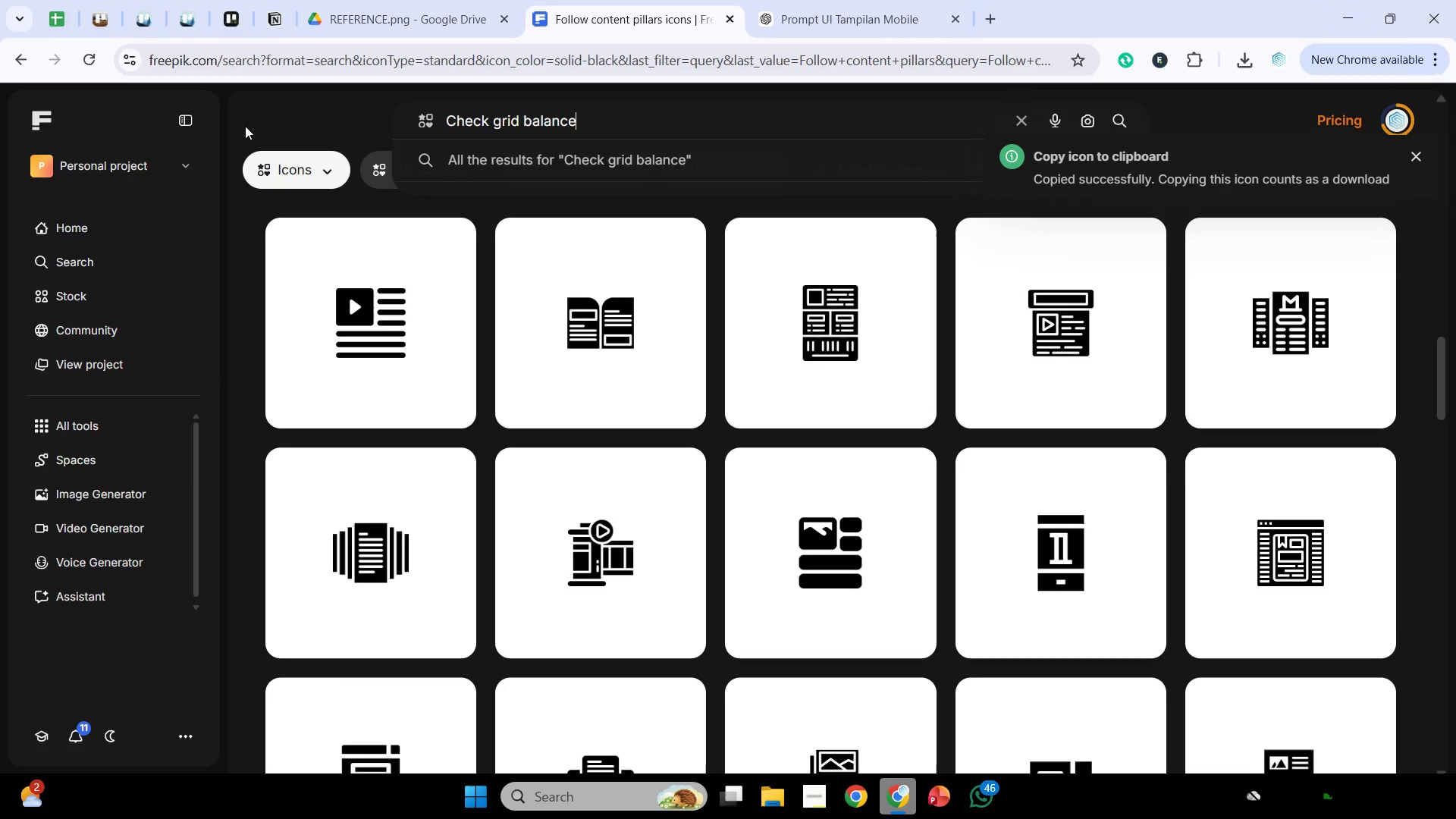 
key(Enter)
 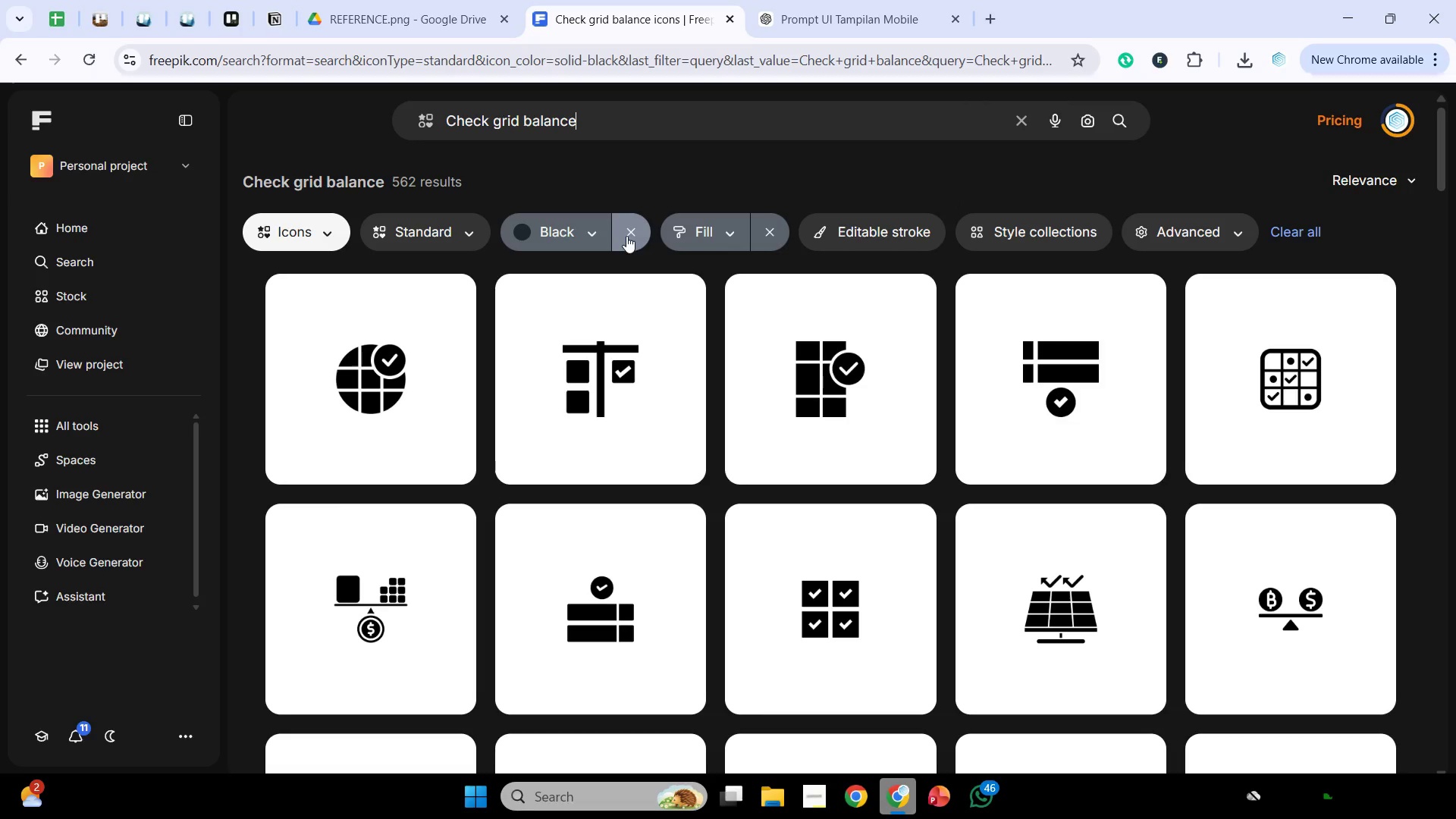 
scroll: coordinate [1052, 253], scroll_direction: down, amount: 8.0
 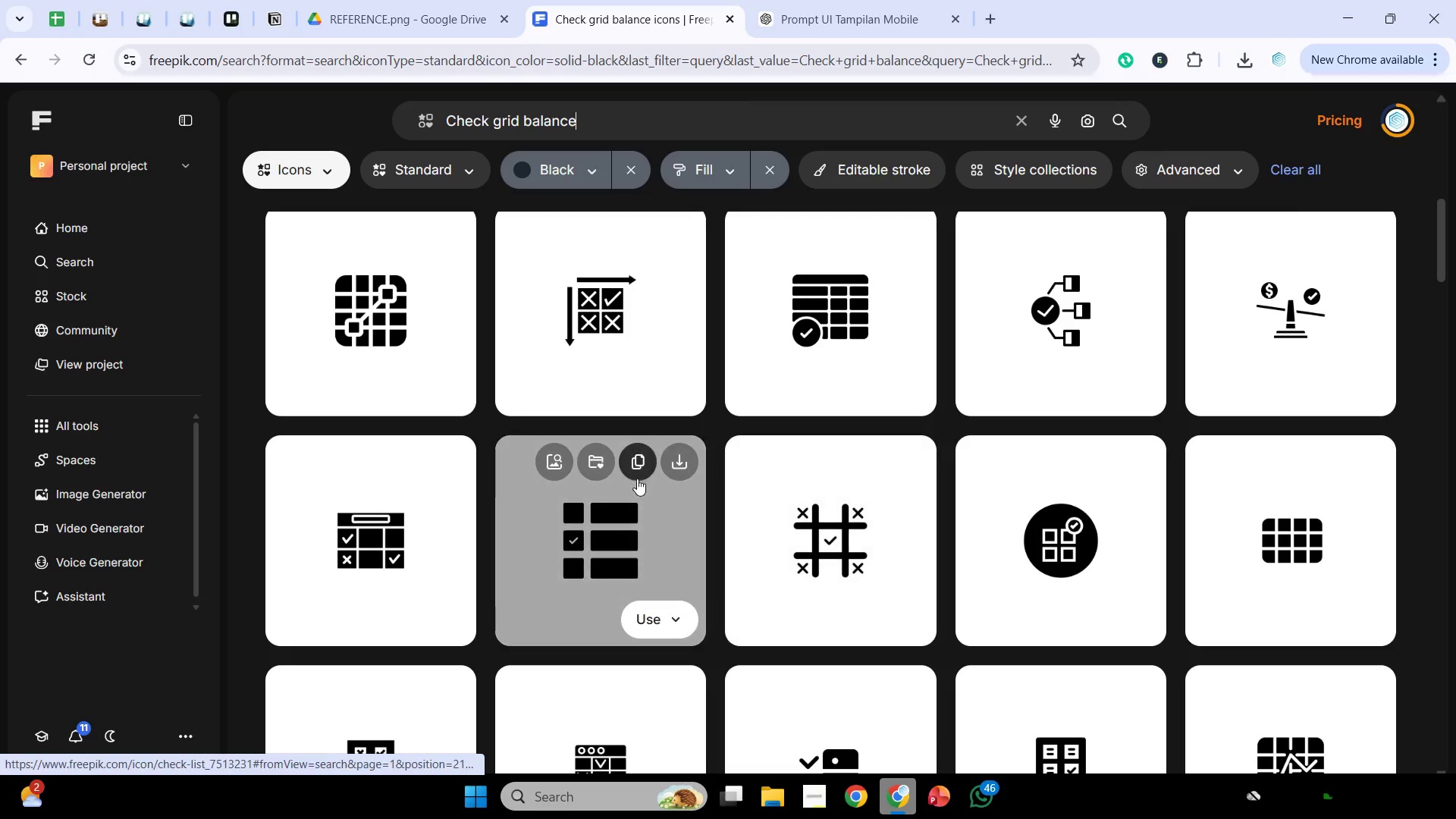 
left_click([639, 469])
 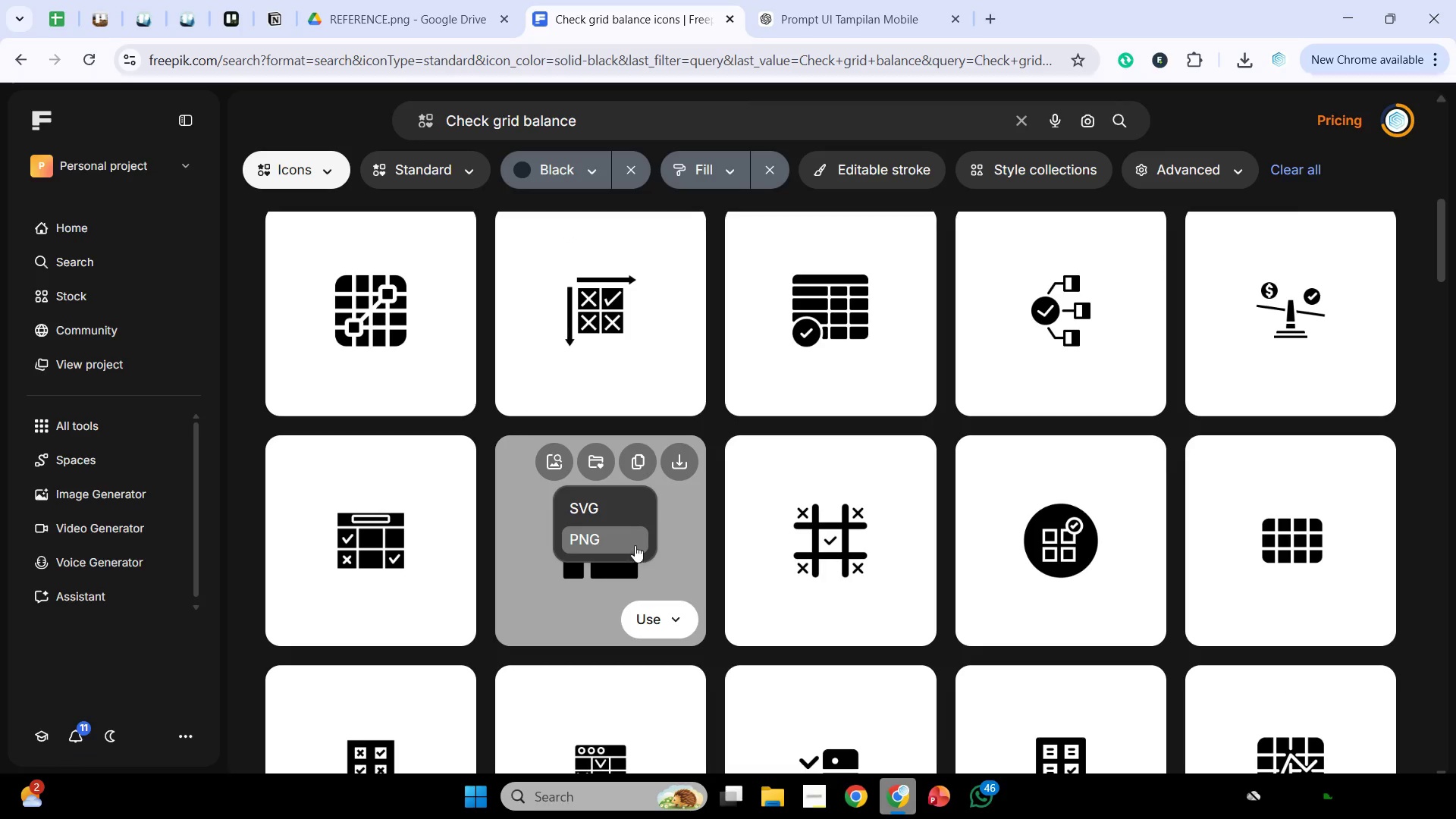 
left_click([635, 545])
 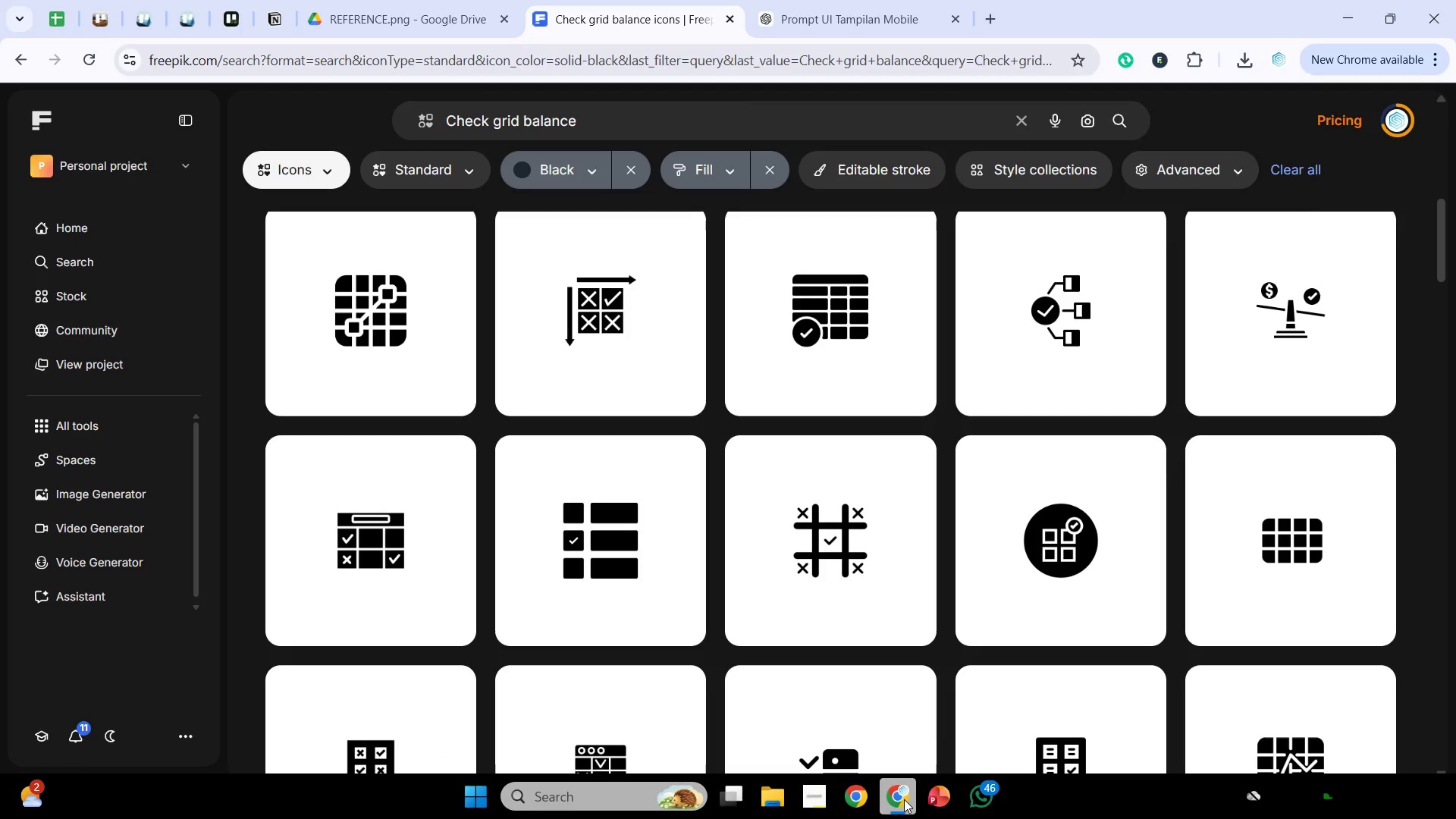 
left_click([903, 799])
 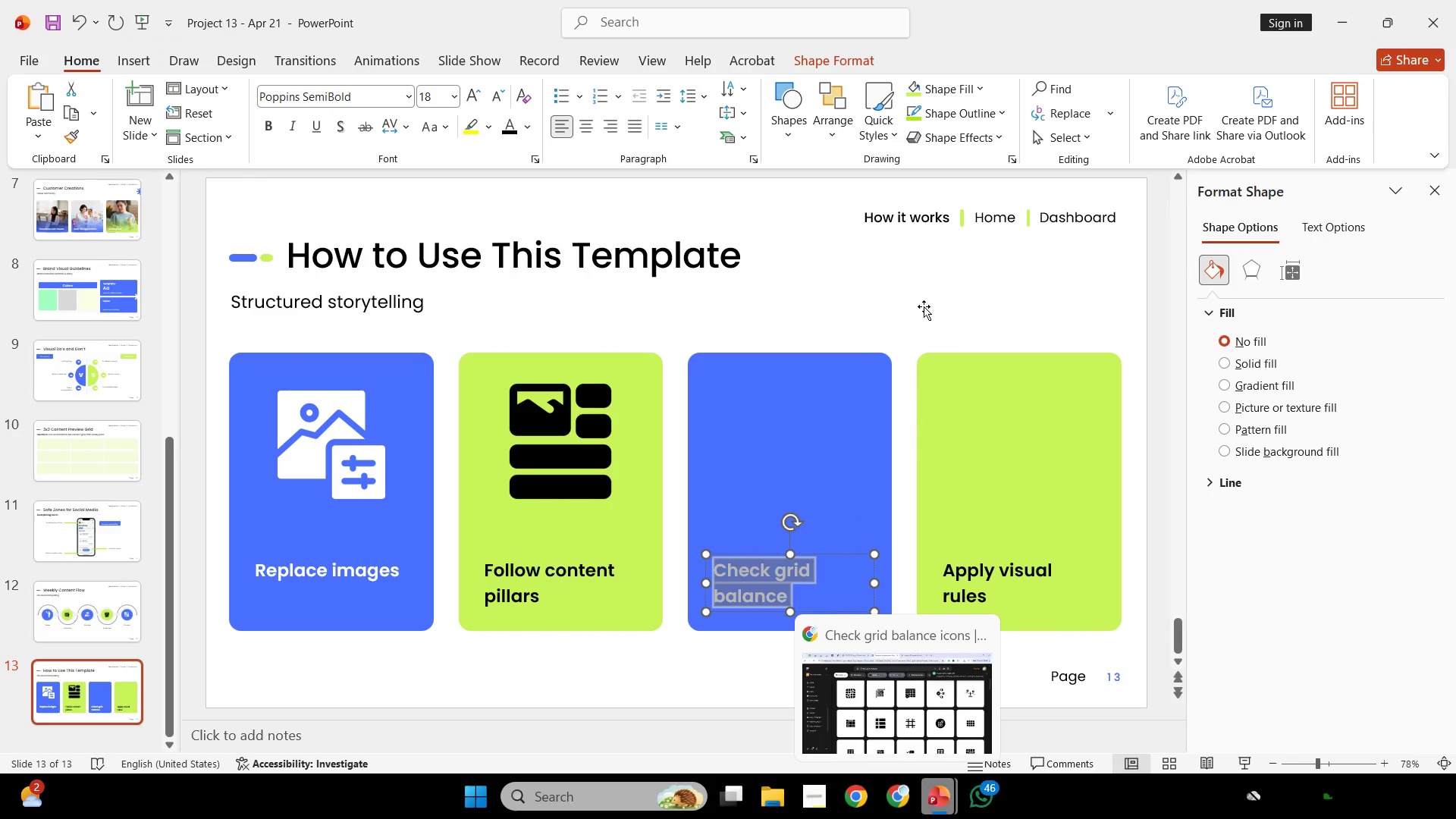 
left_click([927, 285])
 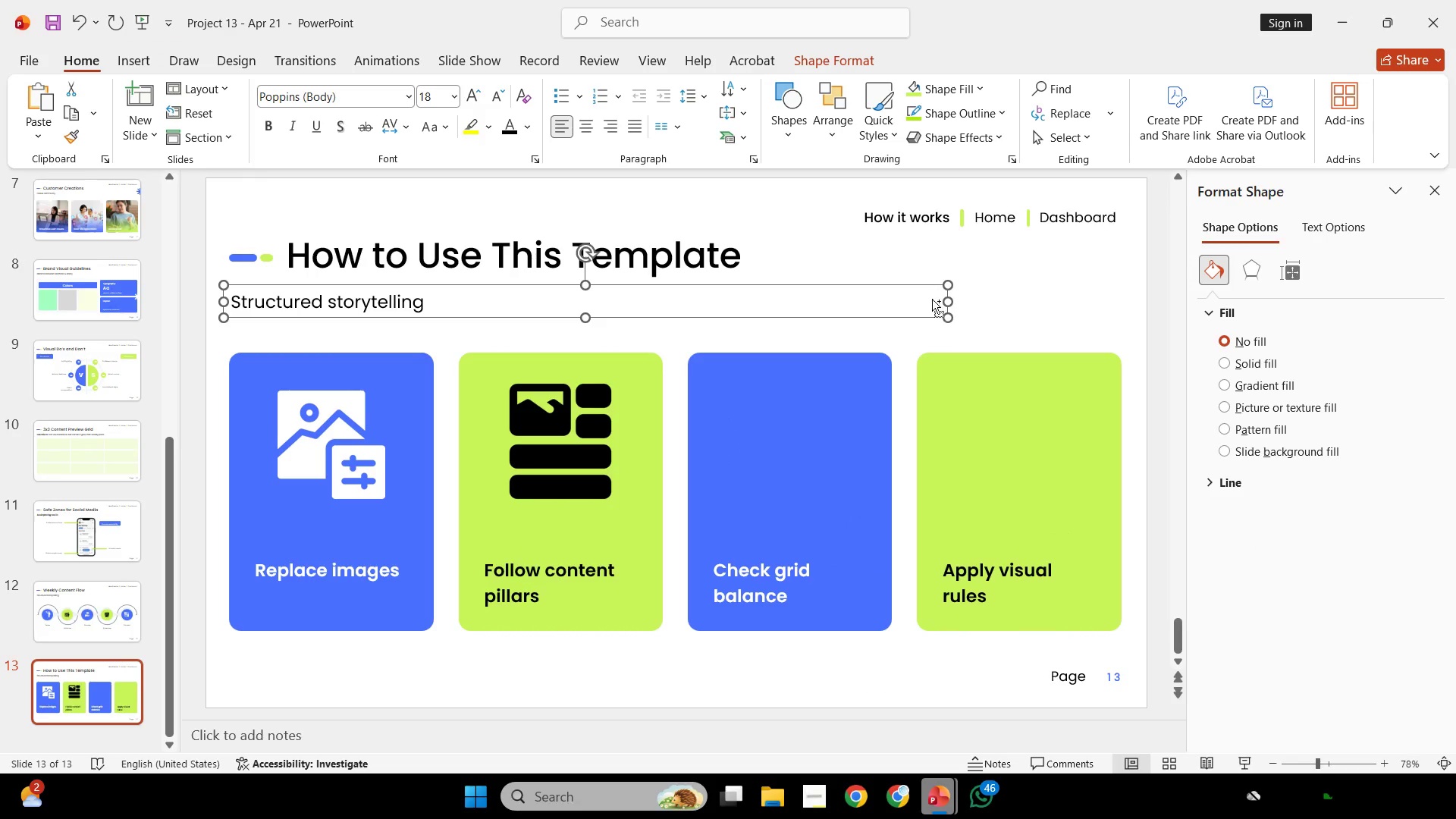 
key(Control+V)
 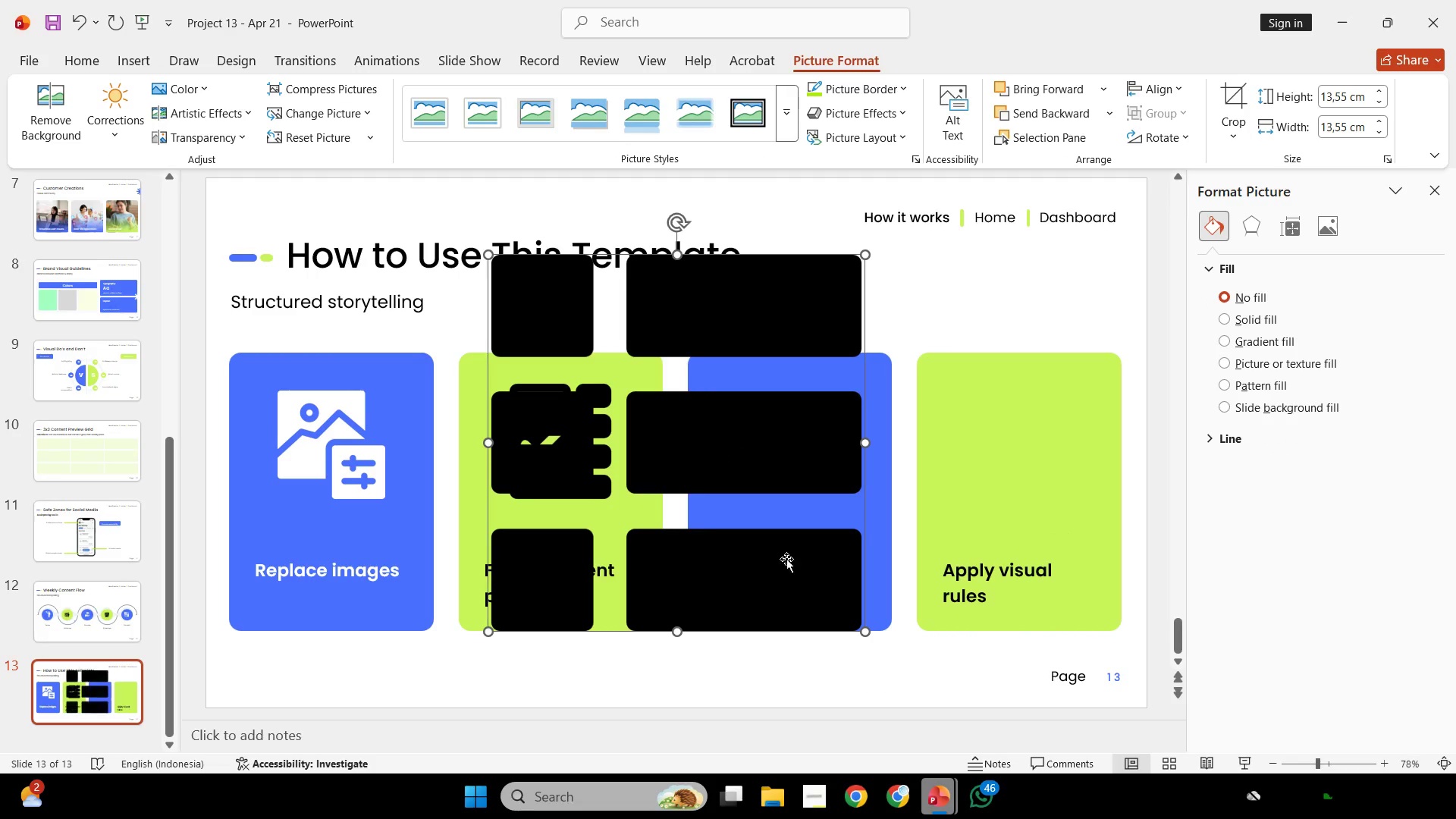 
left_click_drag(start_coordinate=[774, 550], to_coordinate=[718, 655])
 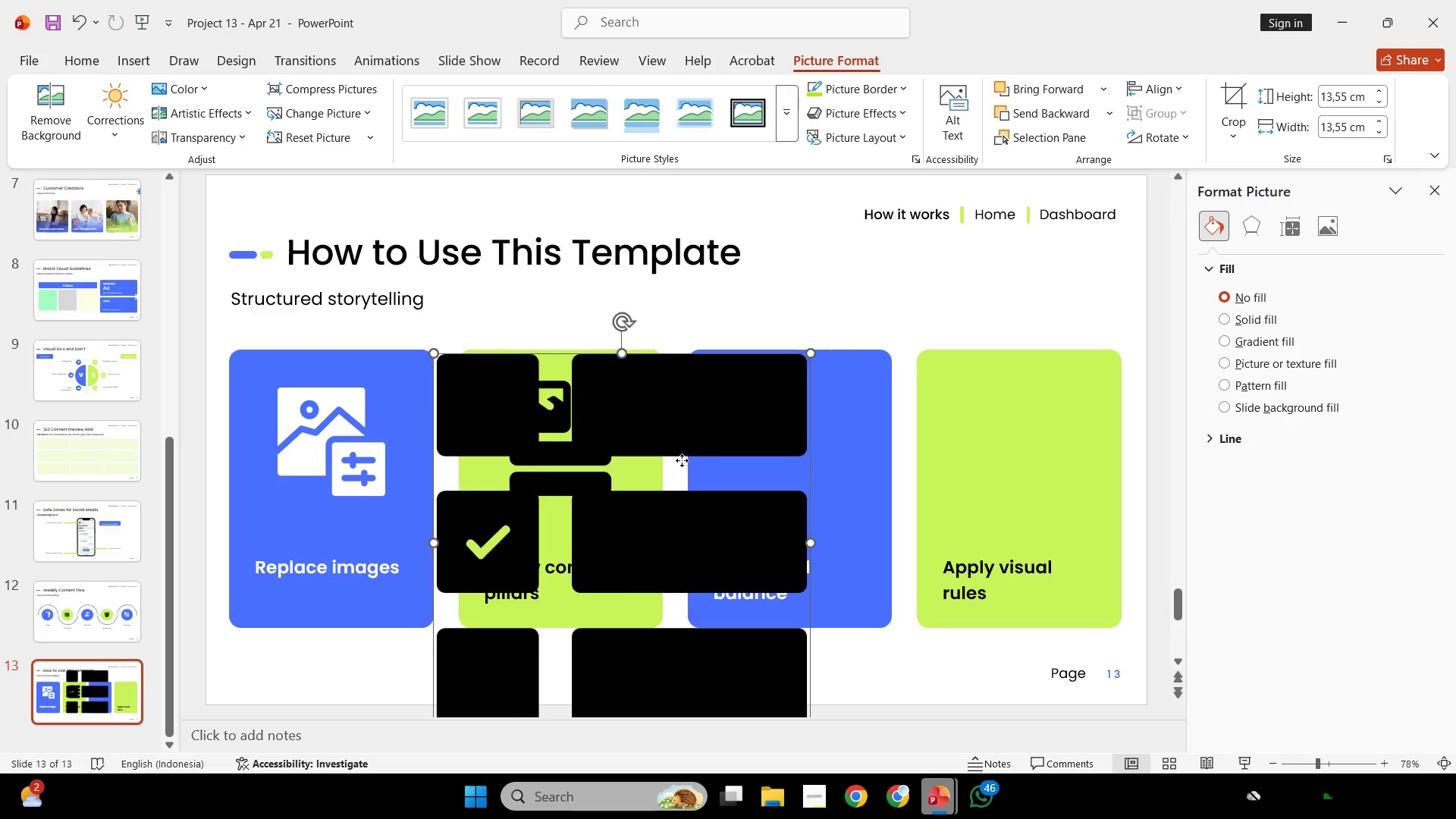 
left_click_drag(start_coordinate=[682, 460], to_coordinate=[755, 488])
 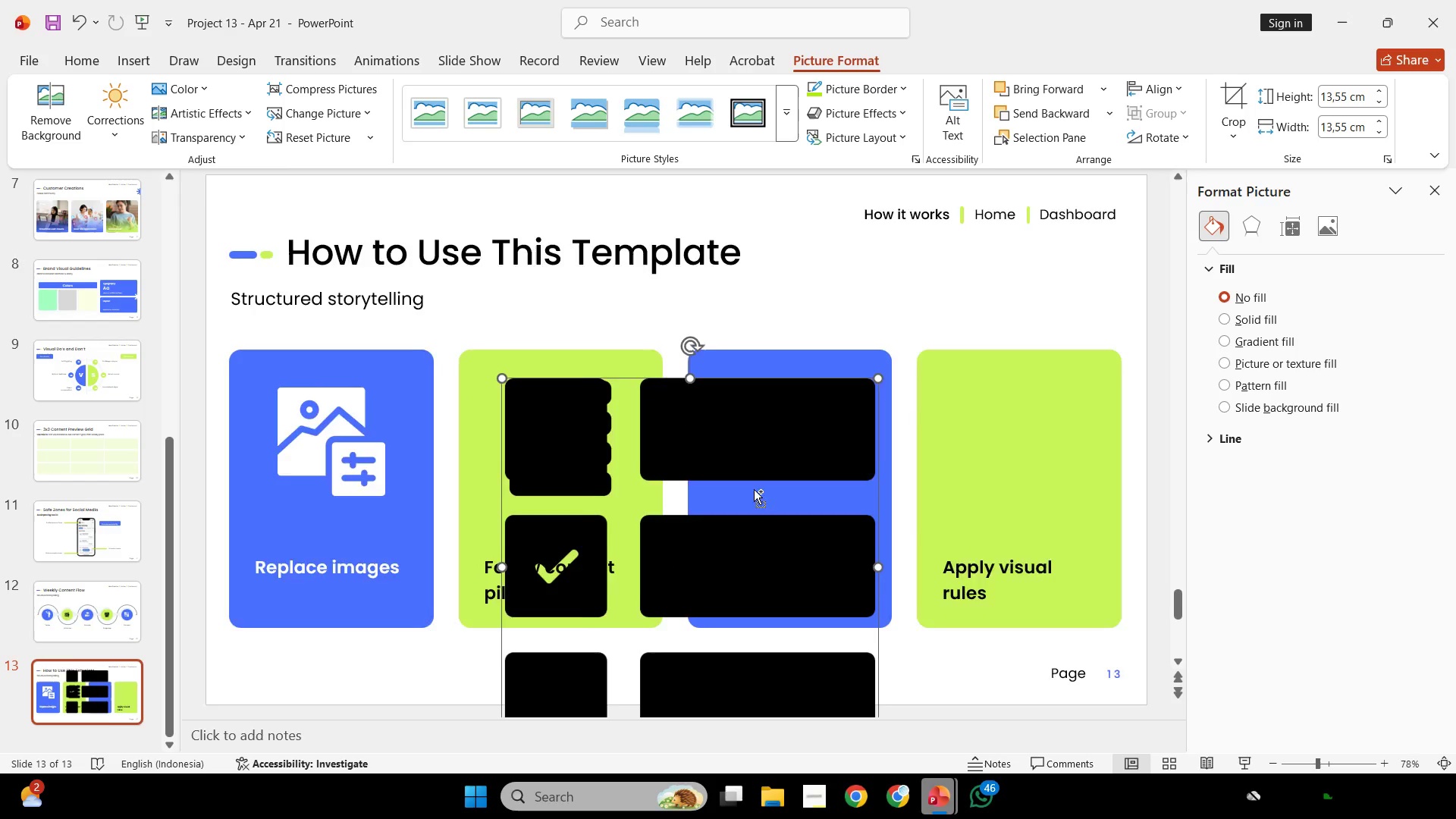 
key(Control+ControlLeft)
 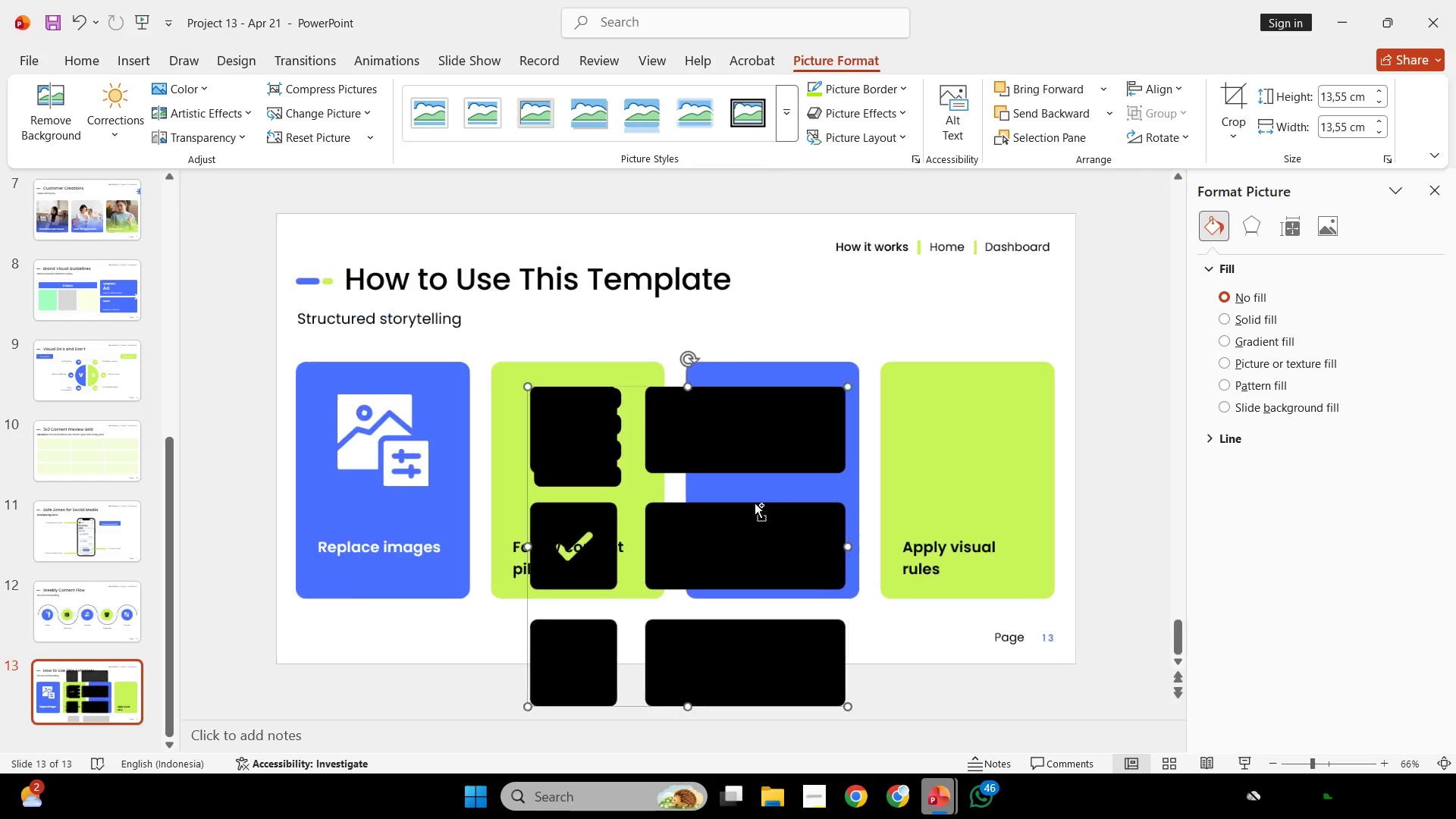 
scroll: coordinate [753, 494], scroll_direction: down, amount: 2.0
 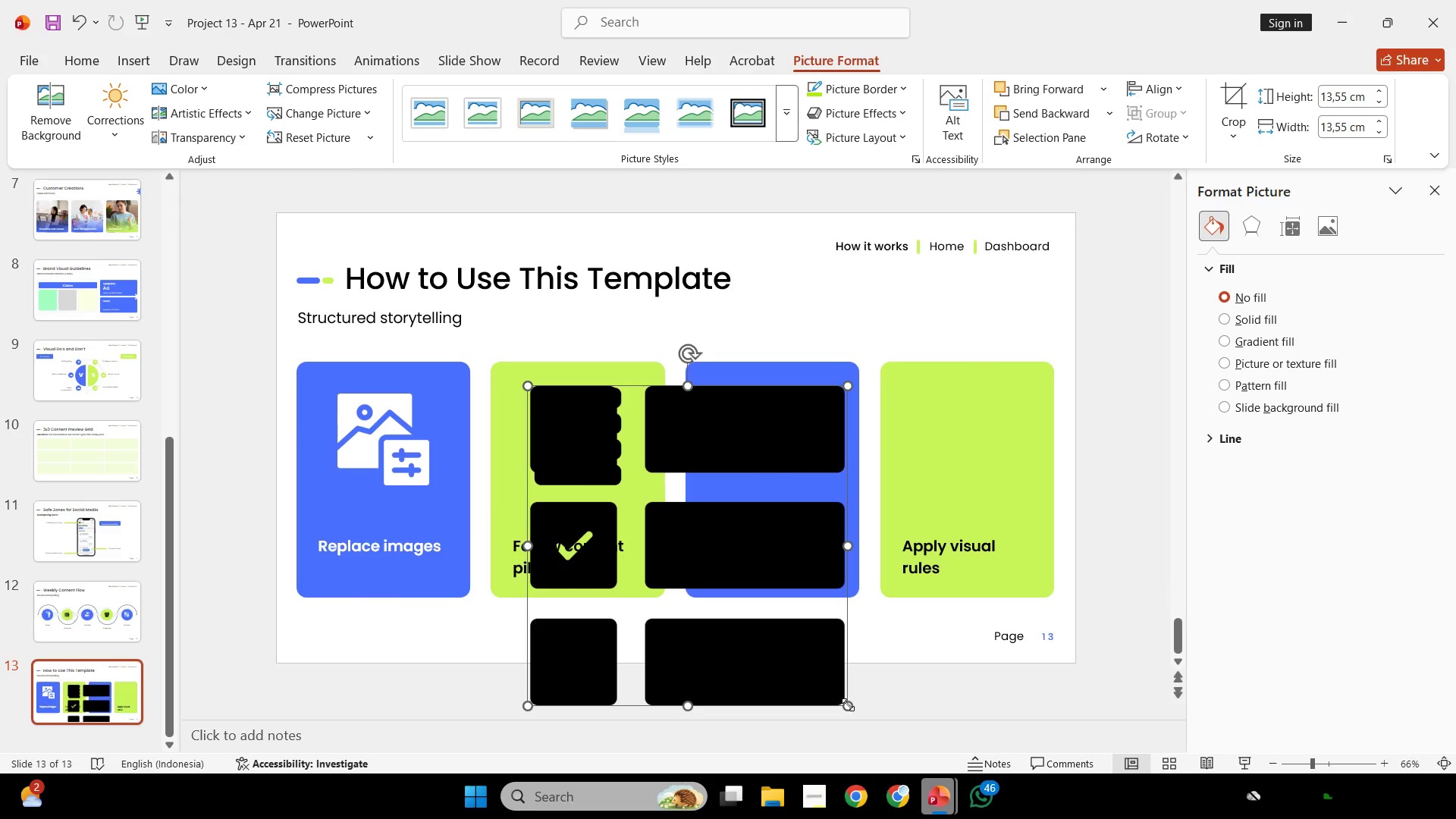 
left_click_drag(start_coordinate=[848, 704], to_coordinate=[620, 459])
 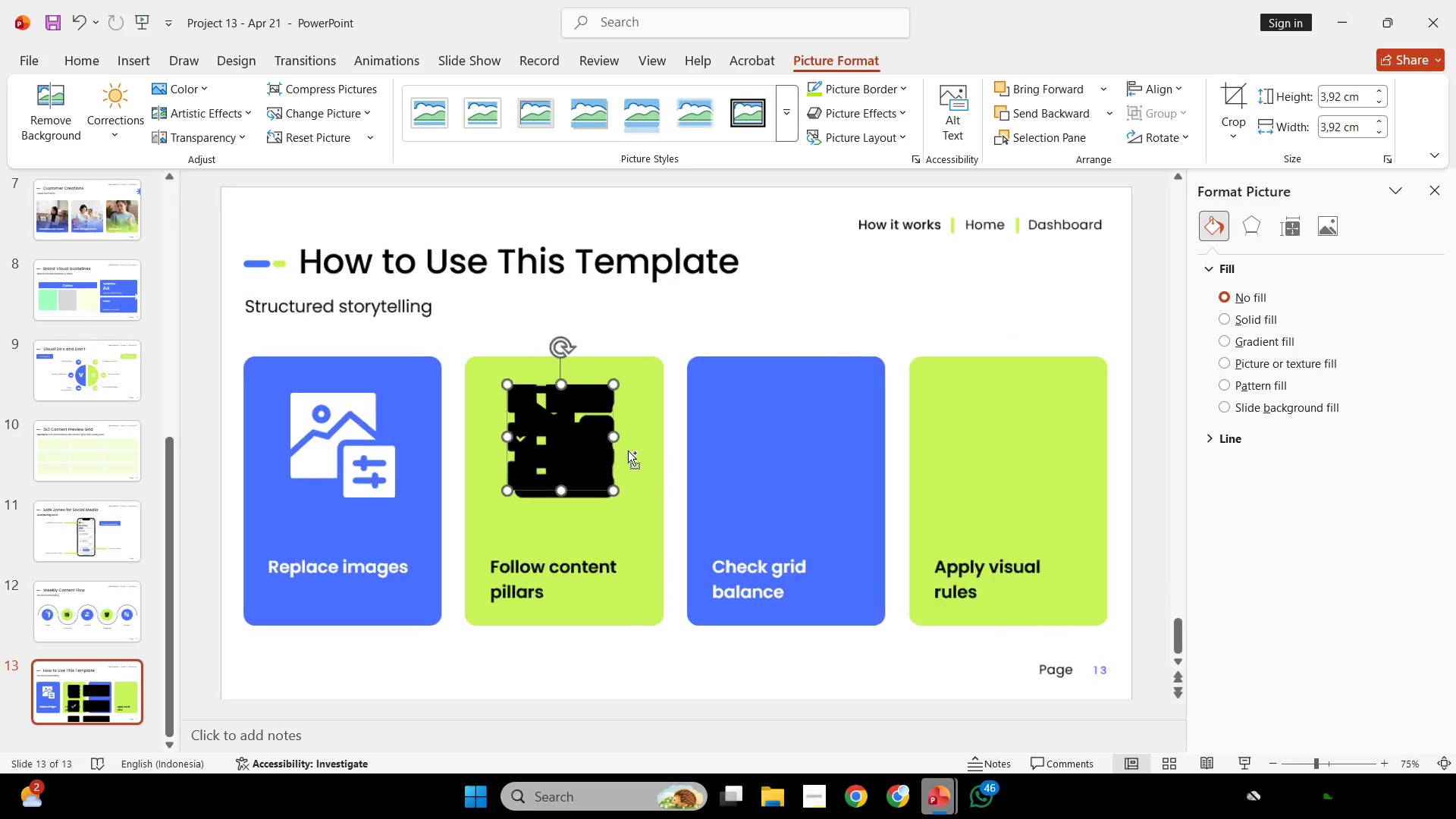 
hold_key(key=ControlLeft, duration=0.62)
 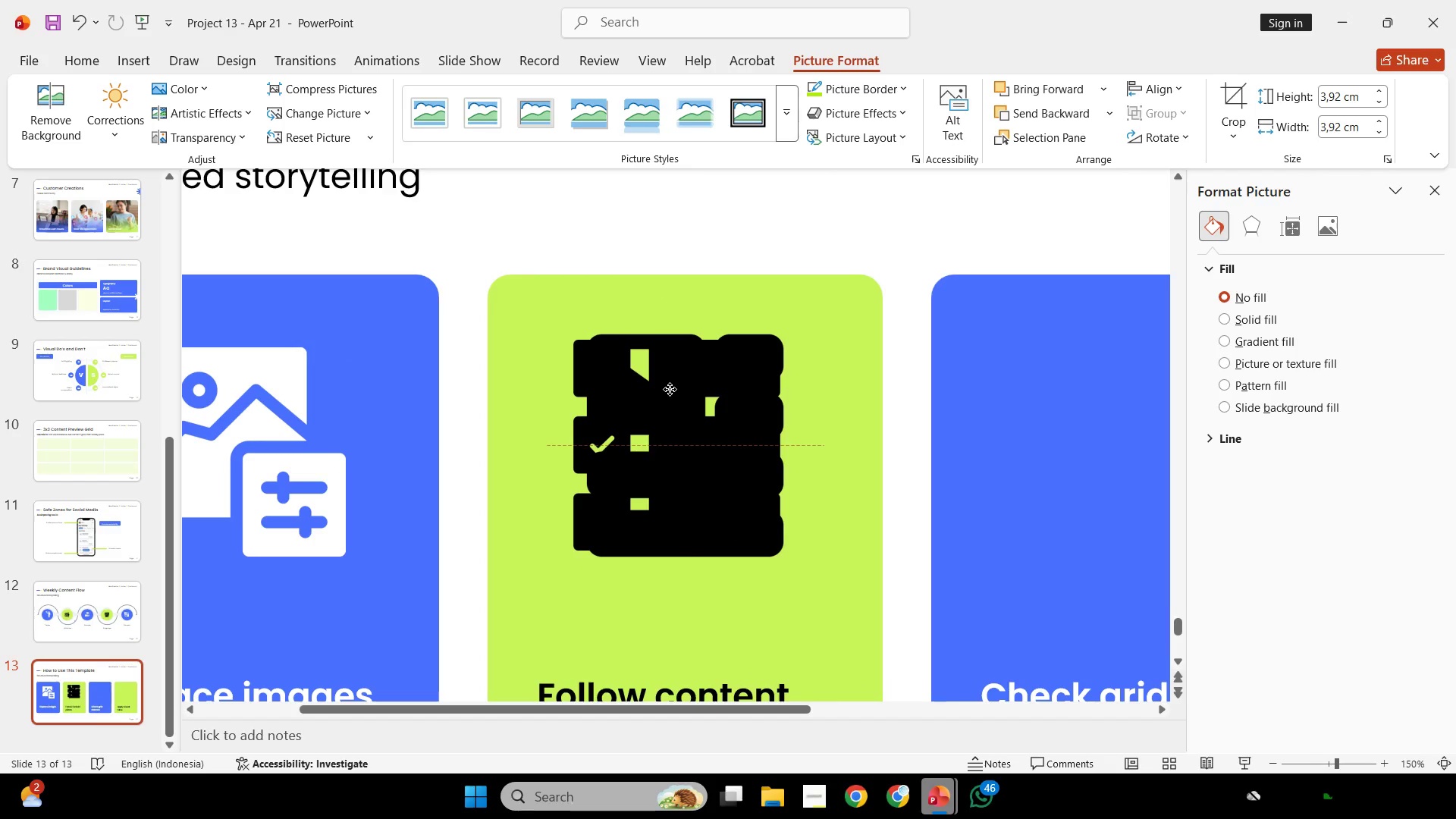 
hold_key(key=ShiftLeft, duration=1.33)
left_click_drag(start_coordinate=[670, 379], to_coordinate=[673, 384])
 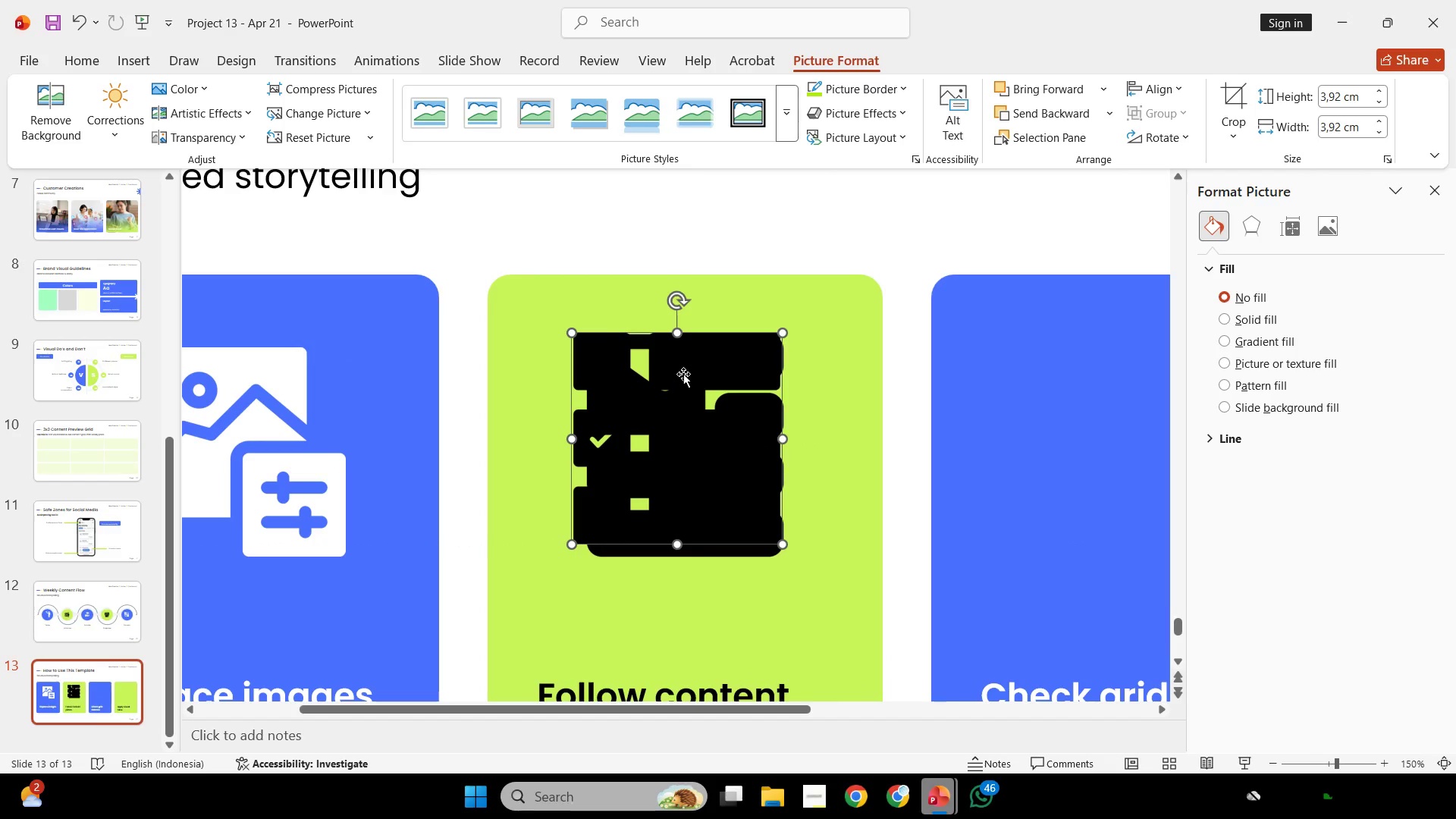 
scroll: coordinate [628, 450], scroll_direction: up, amount: 5.0
 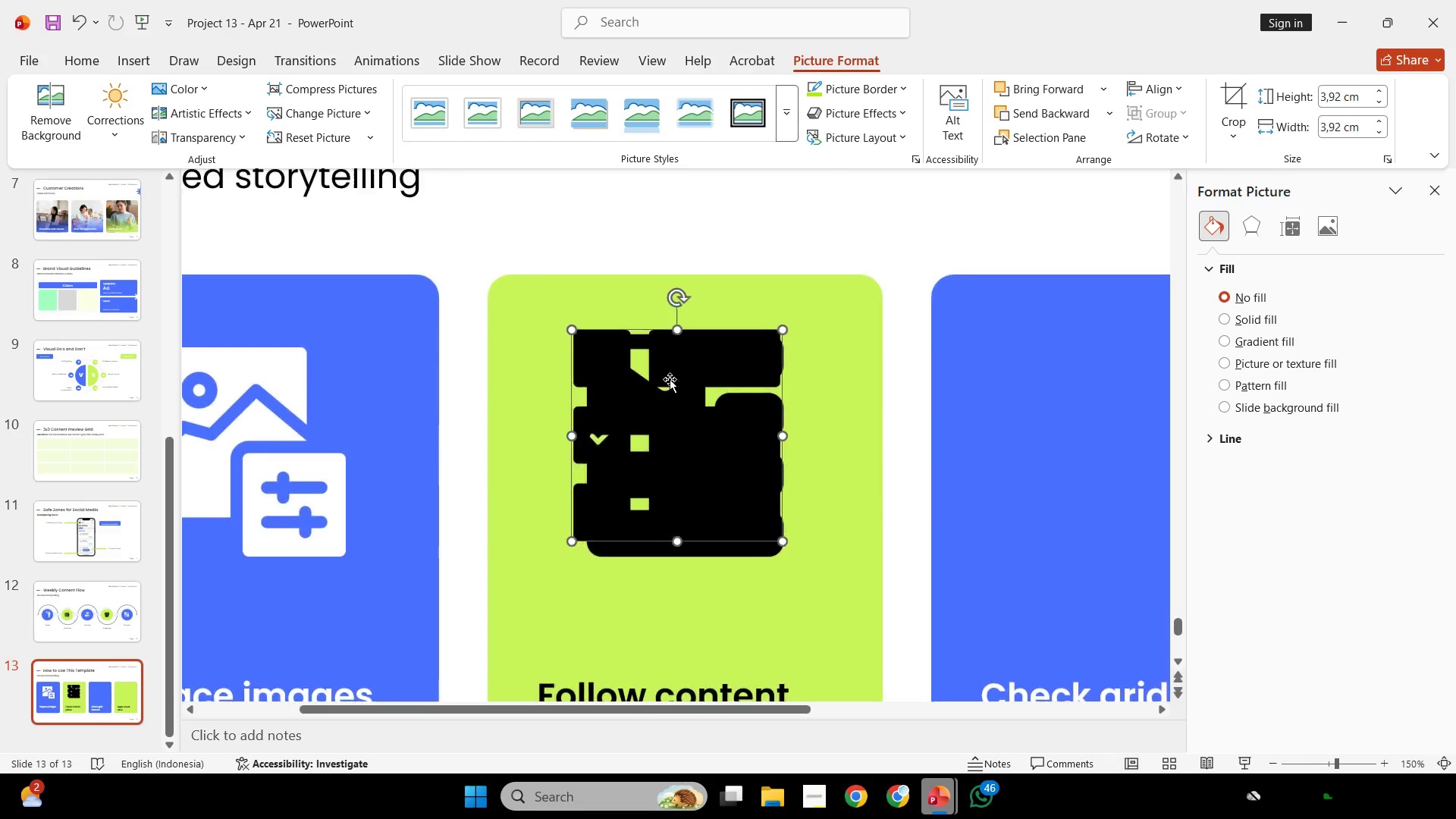 
hold_key(key=ShiftLeft, duration=0.7)
left_click_drag(start_coordinate=[683, 374], to_coordinate=[693, 374])
 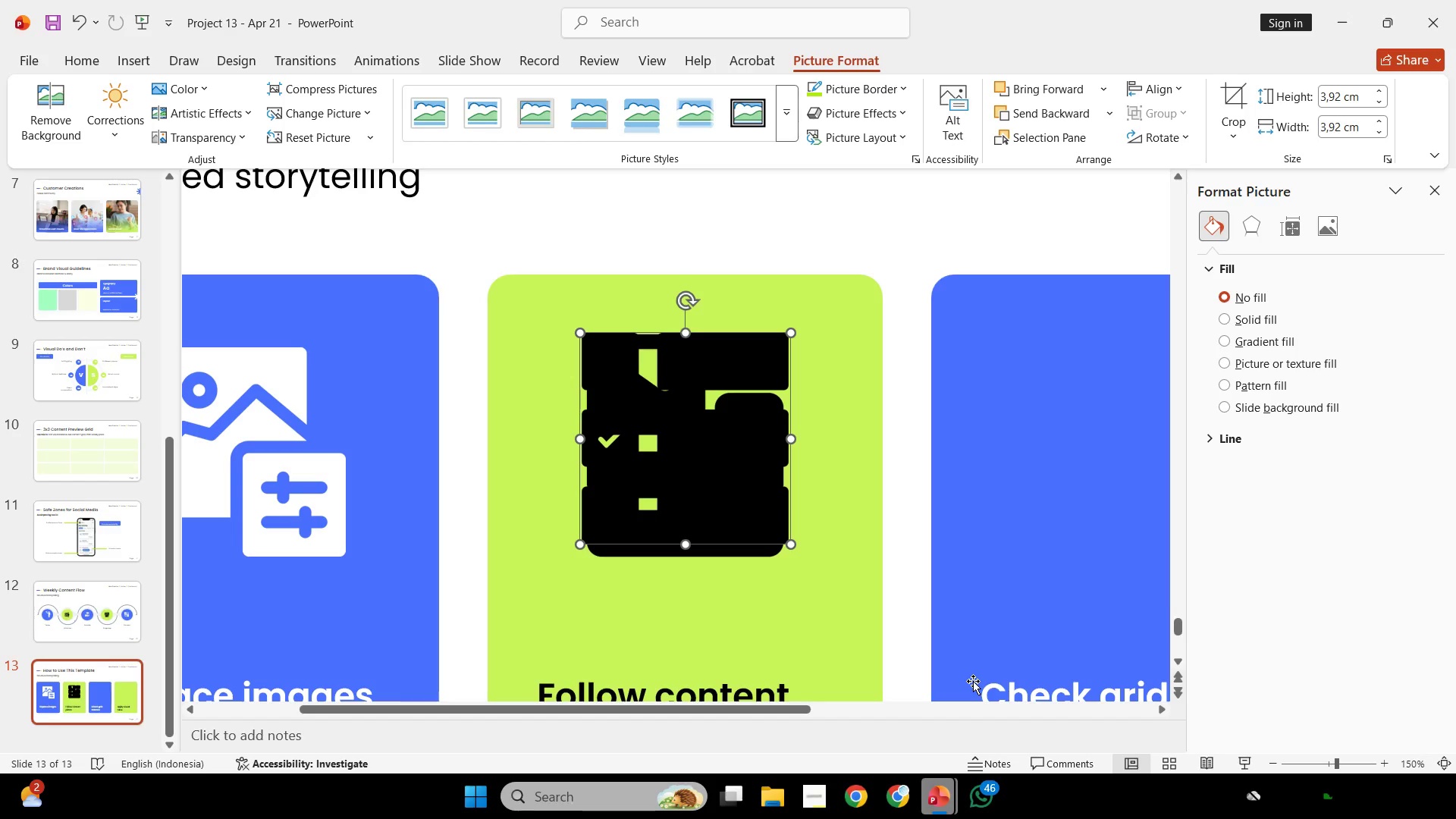 
wait(13.34)
 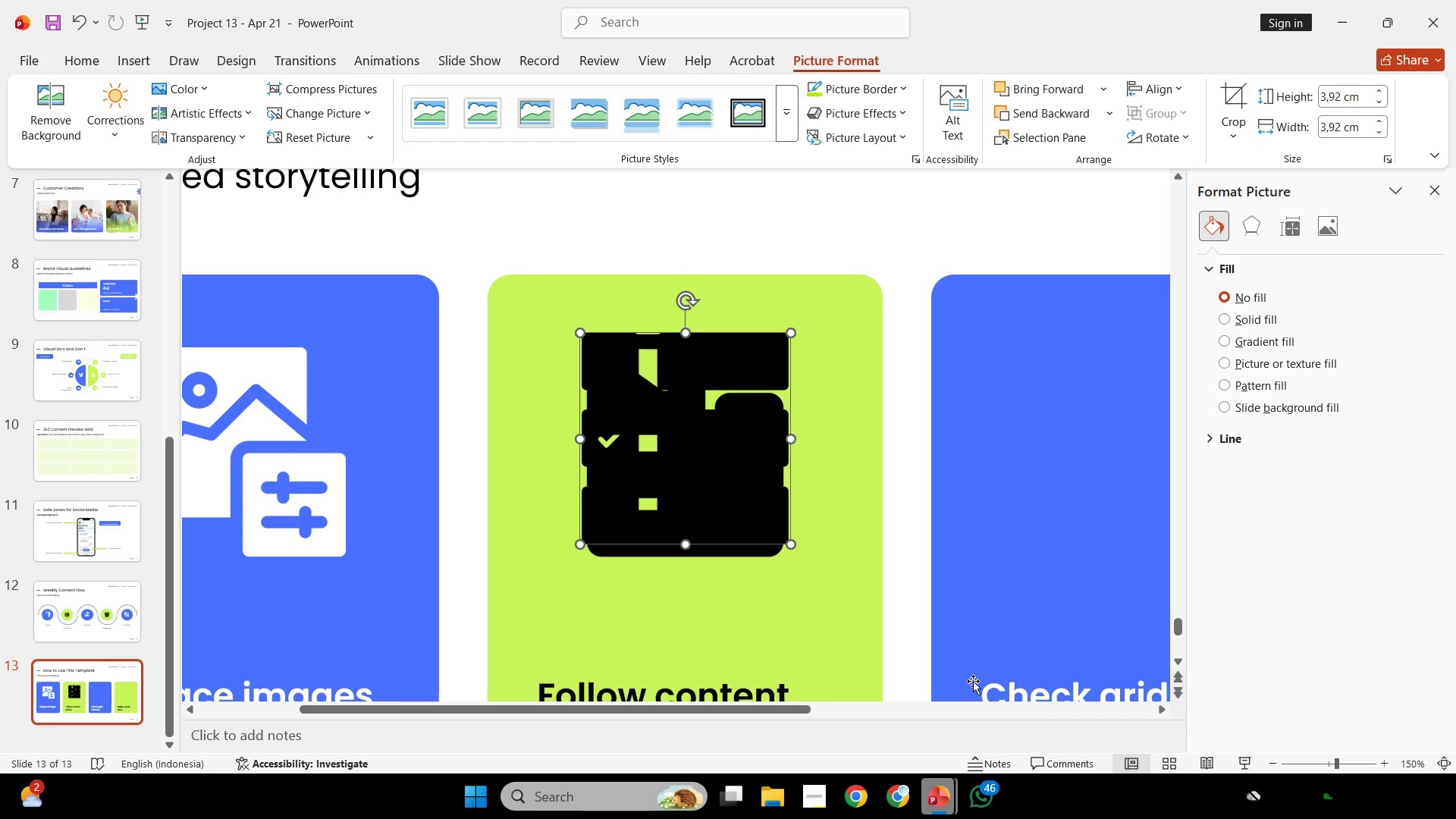 
hold_key(key=ControlLeft, duration=0.41)
 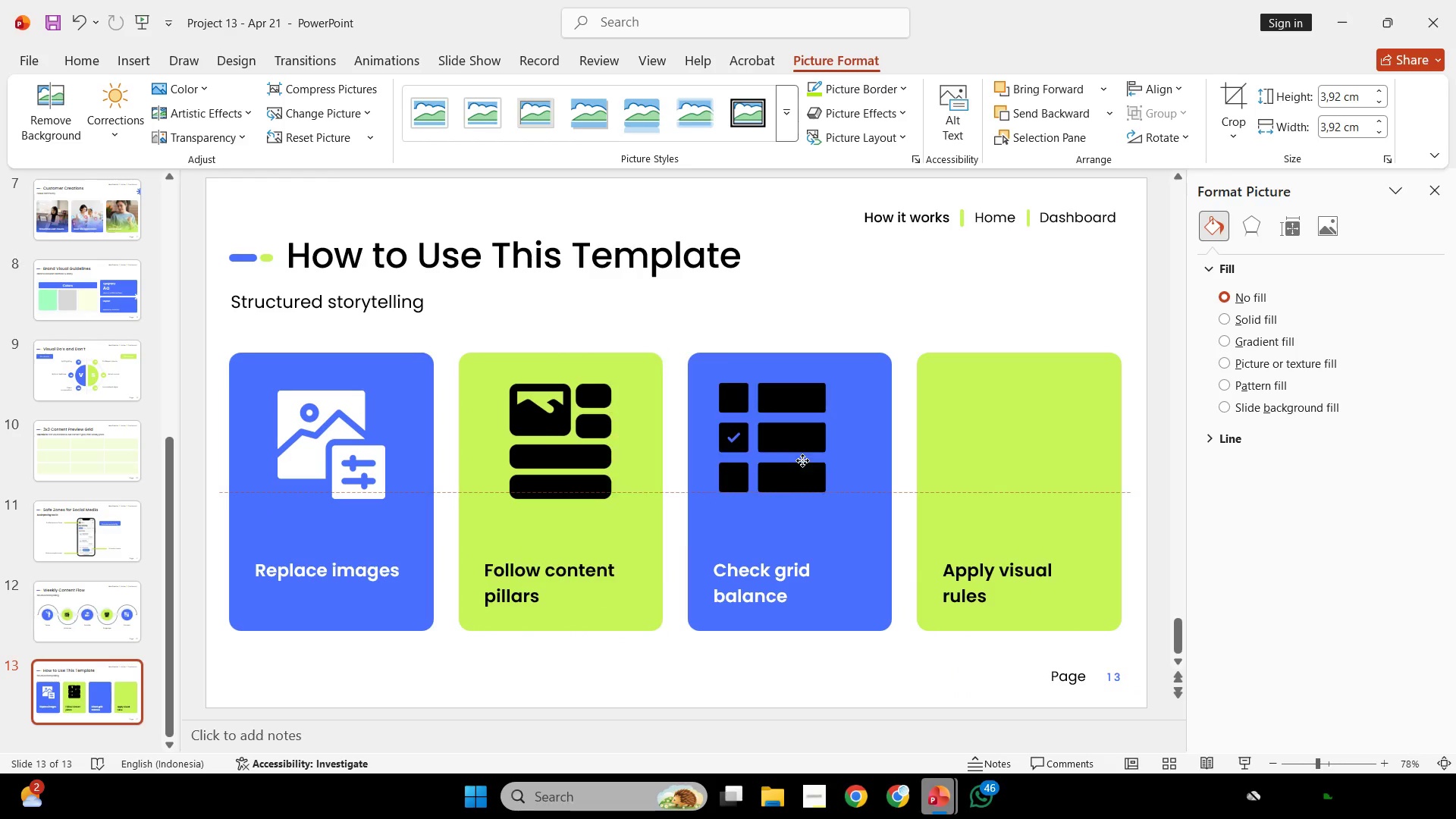 
hold_key(key=ShiftLeft, duration=1.75)
 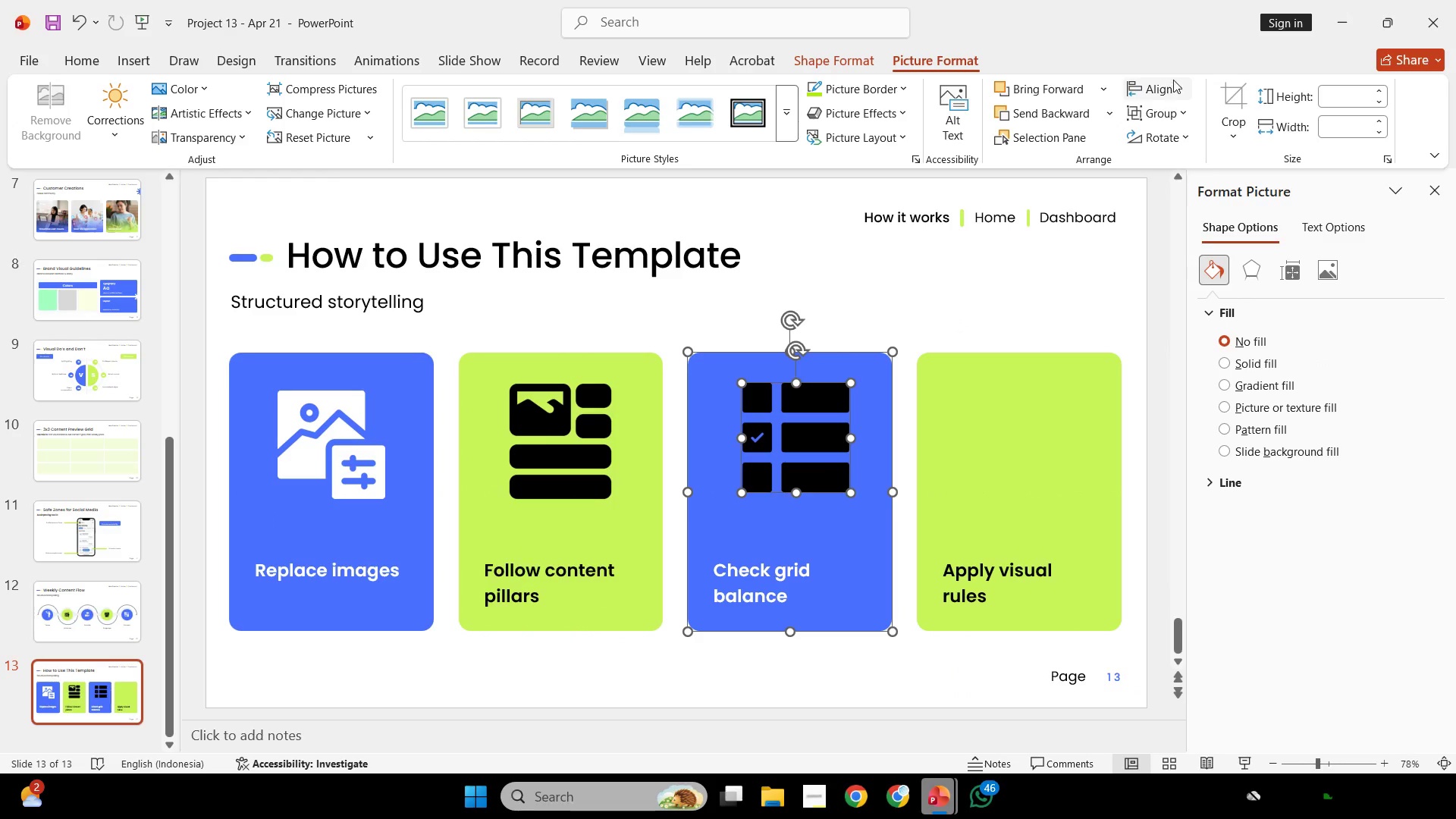 
scroll: coordinate [759, 383], scroll_direction: down, amount: 3.0
 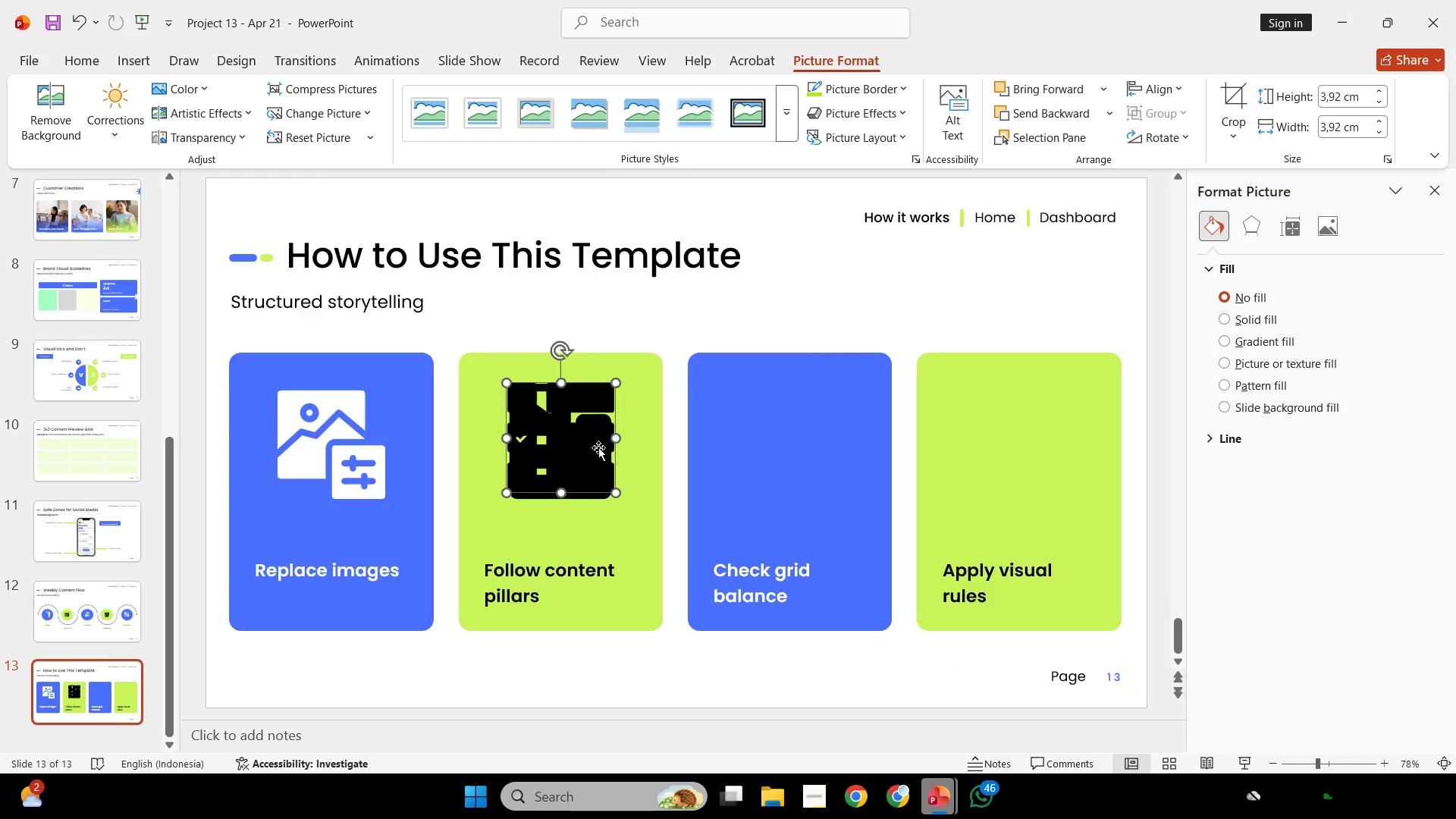 
left_click_drag(start_coordinate=[581, 452], to_coordinate=[816, 464])
 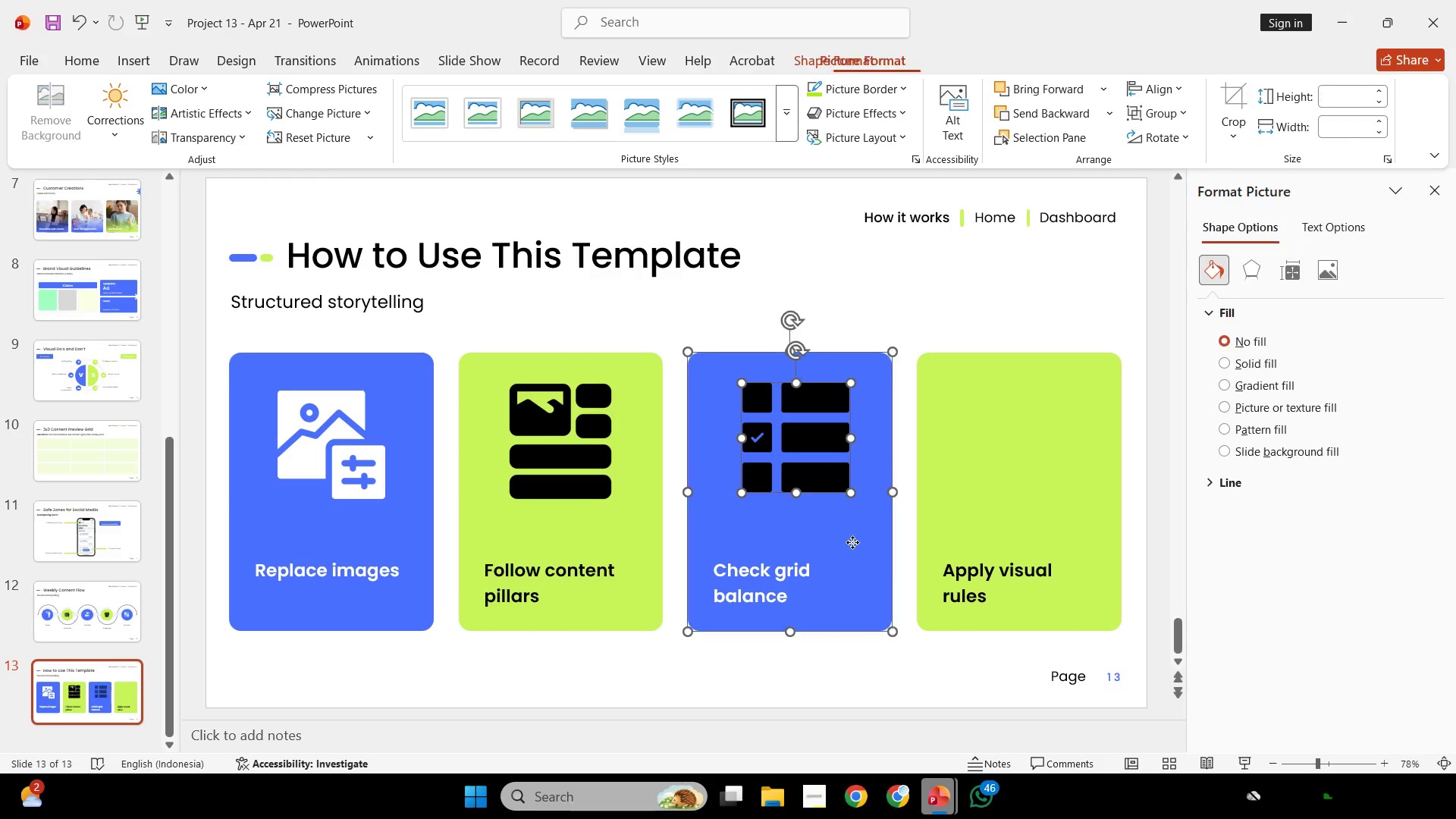 
left_click([852, 542])
 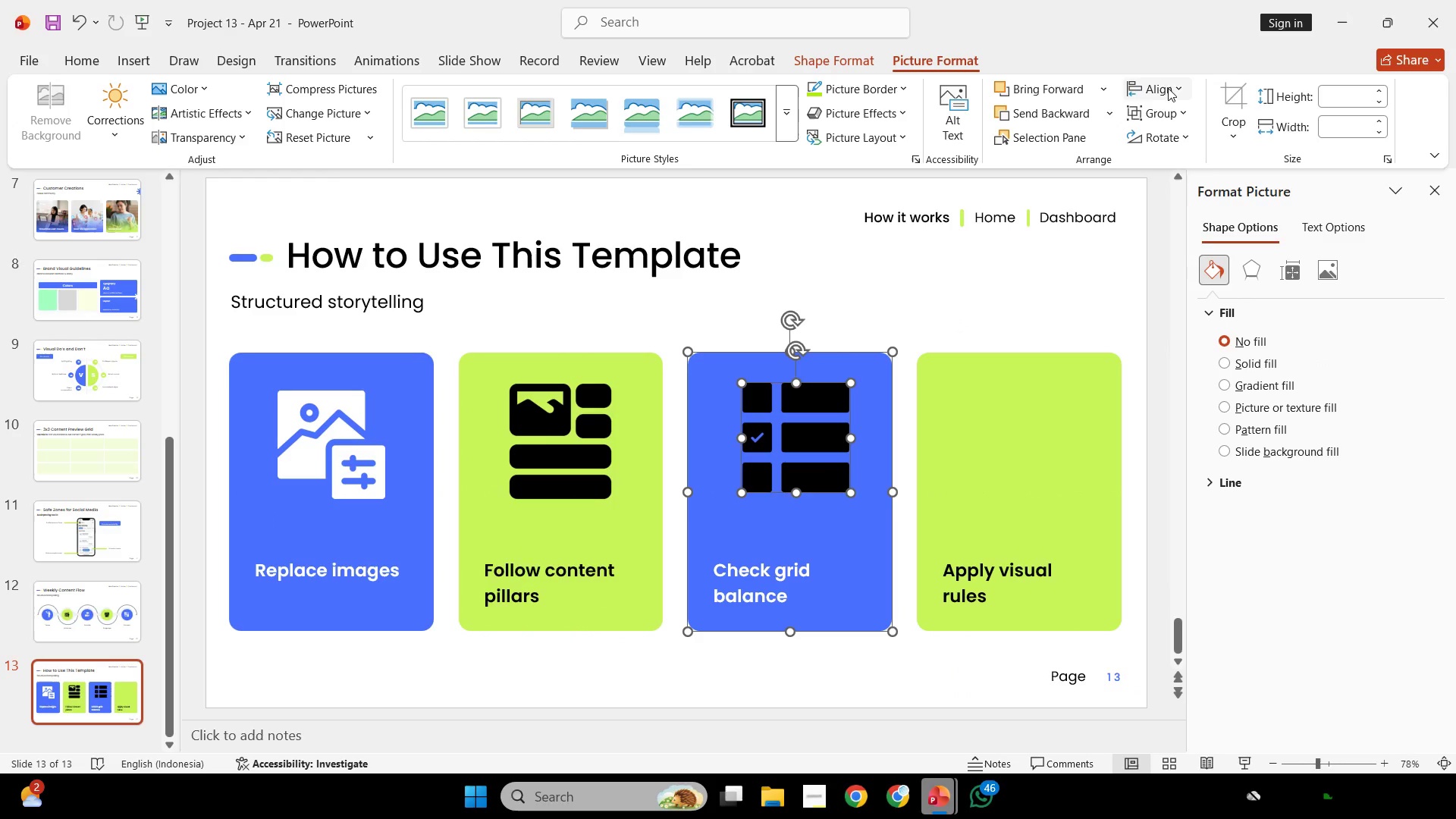 
left_click_drag(start_coordinate=[1173, 80], to_coordinate=[1176, 83])
 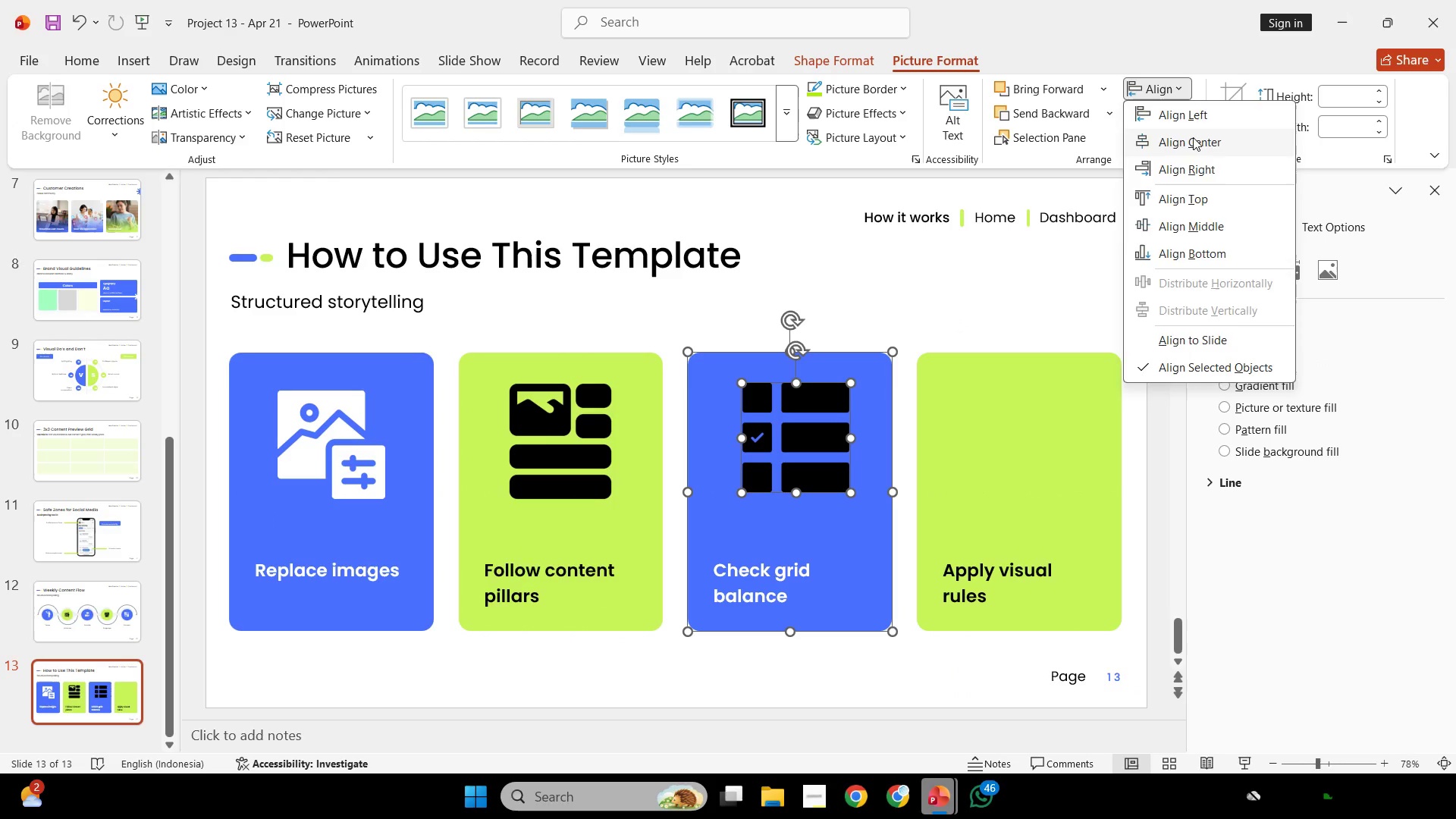 
double_click([1193, 137])
 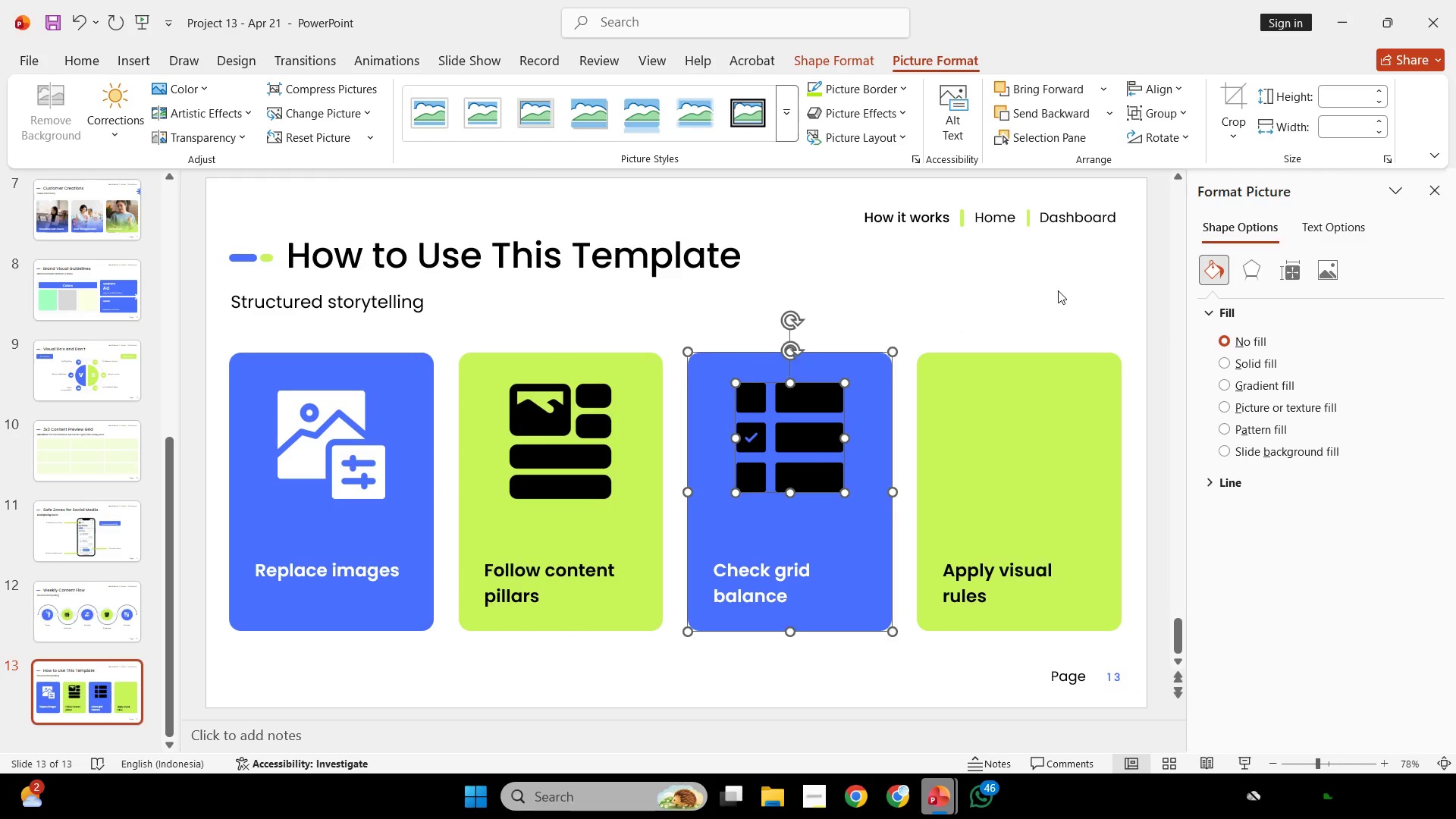 
triple_click([1058, 290])
 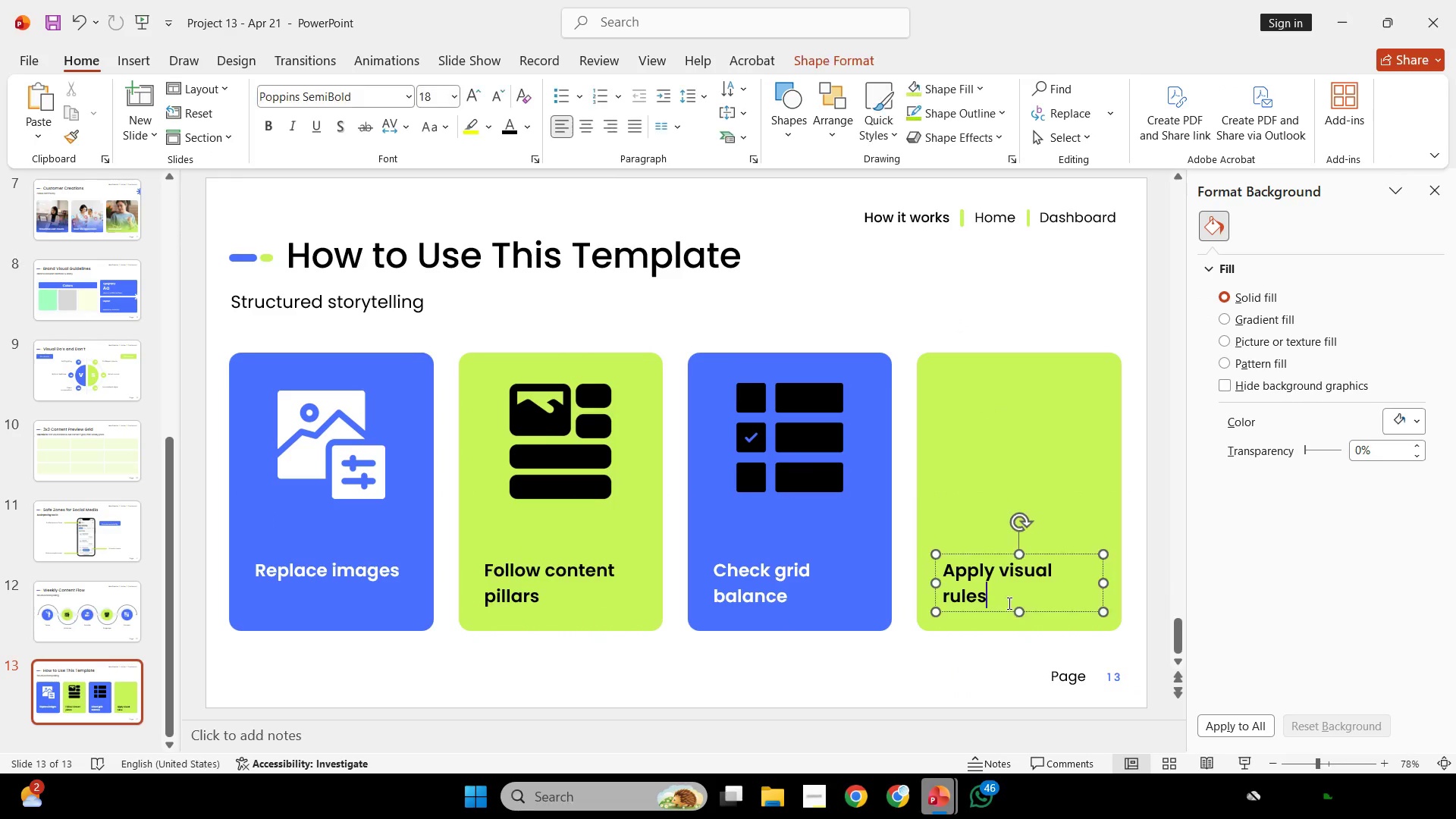 
left_click([1008, 603])
 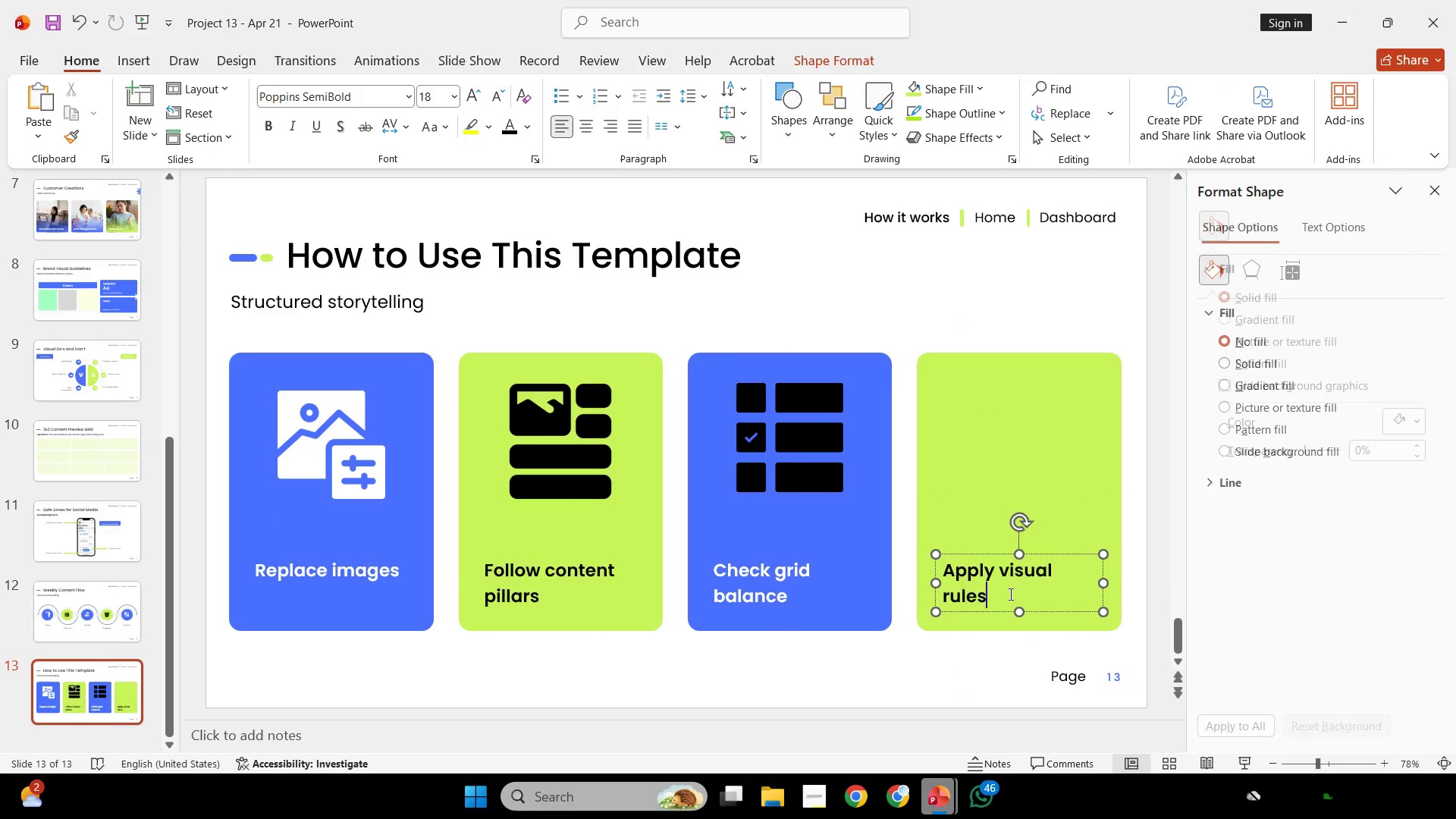 
key(Control+ControlLeft)
 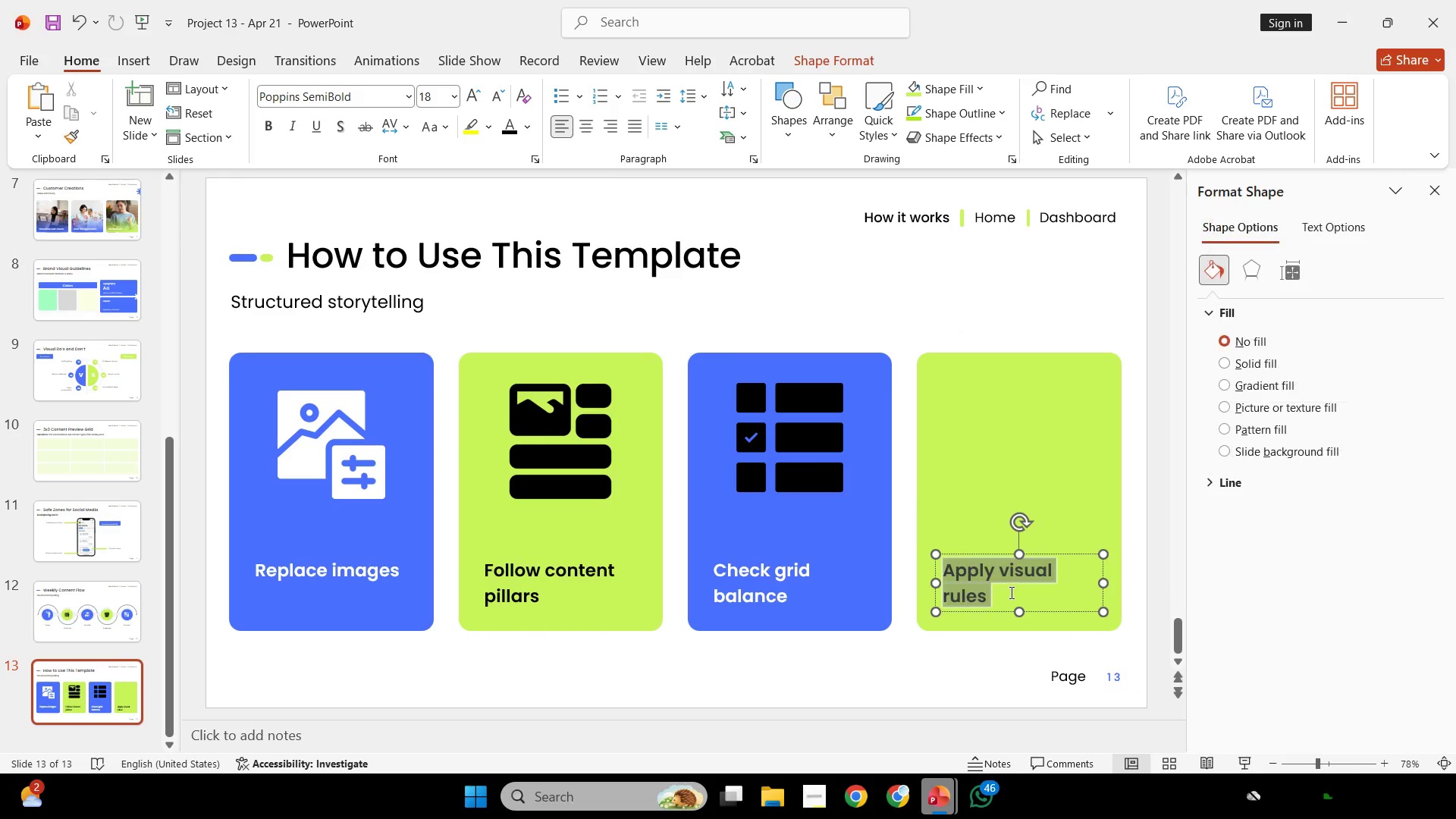 
key(Control+A)
 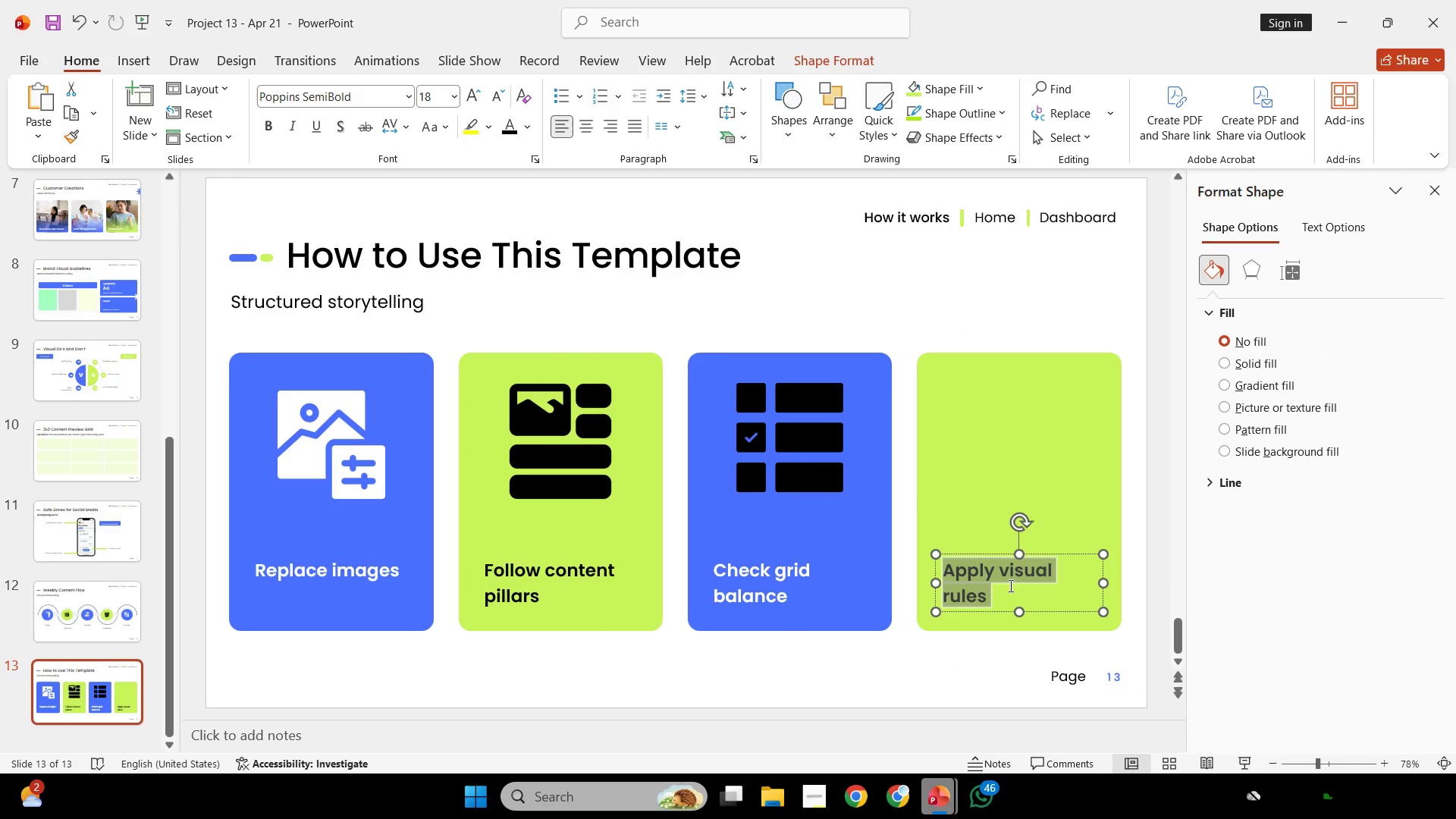 
key(Control+ControlLeft)
 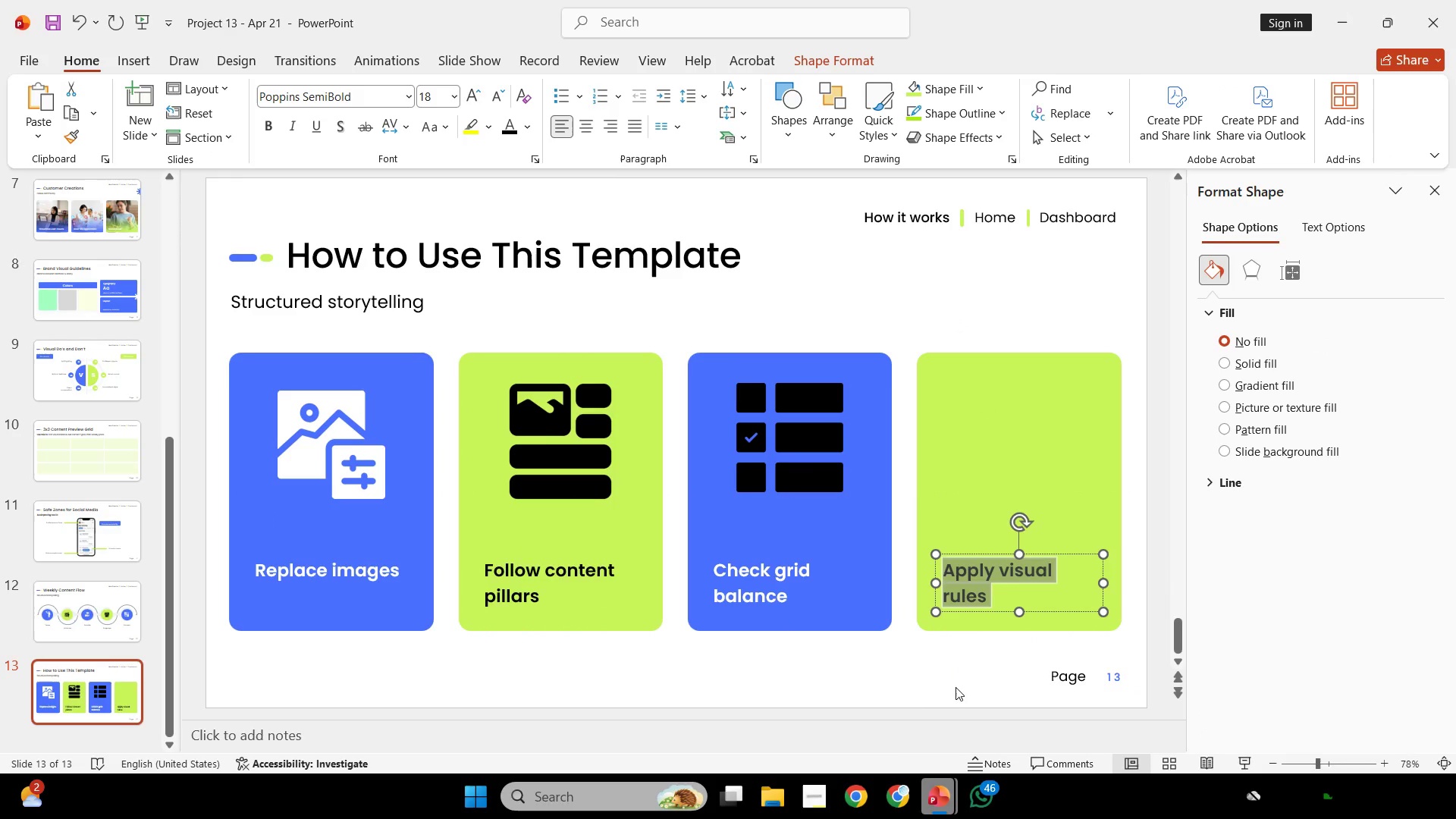 
key(Control+C)
 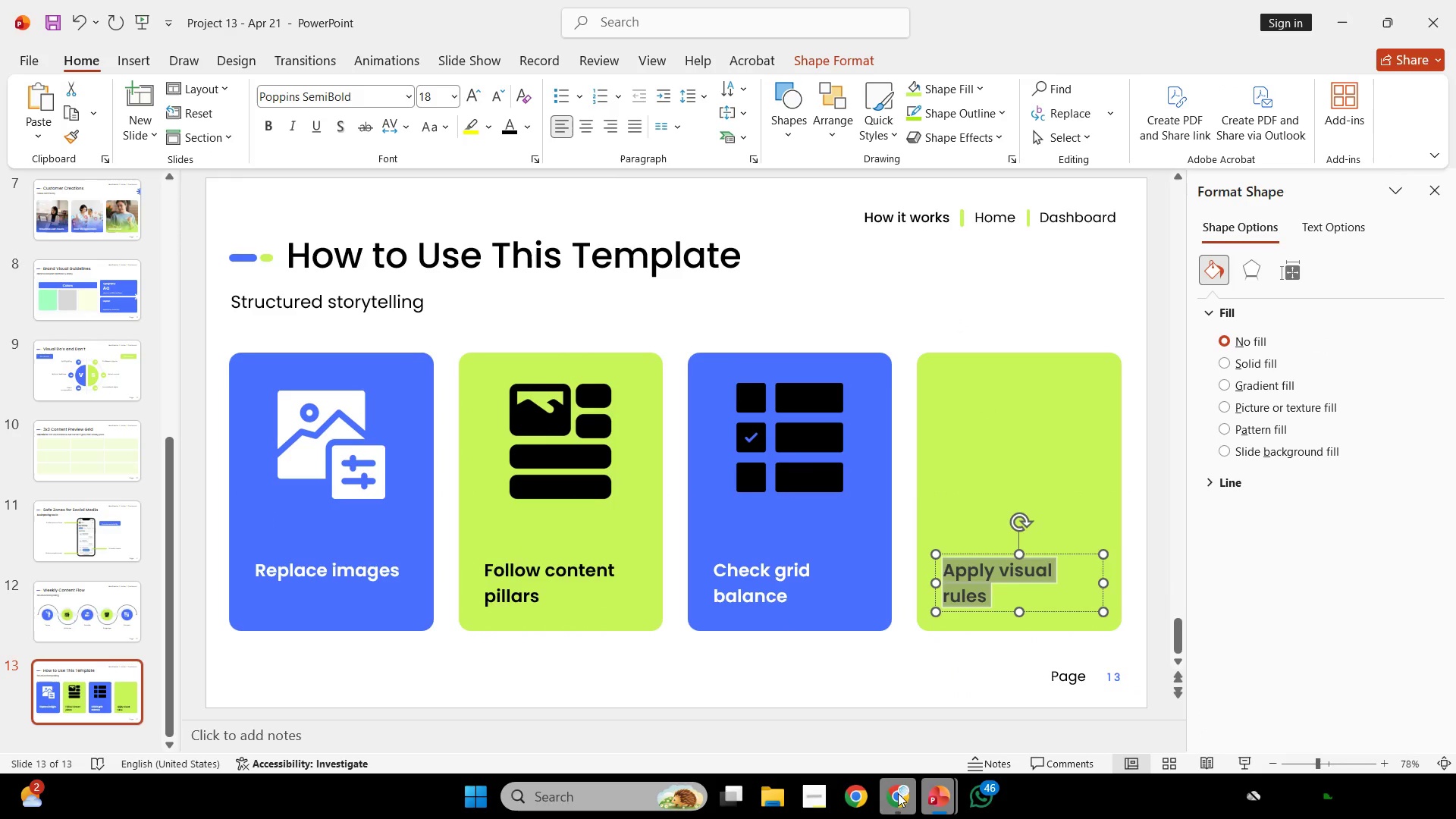 
left_click([902, 795])
 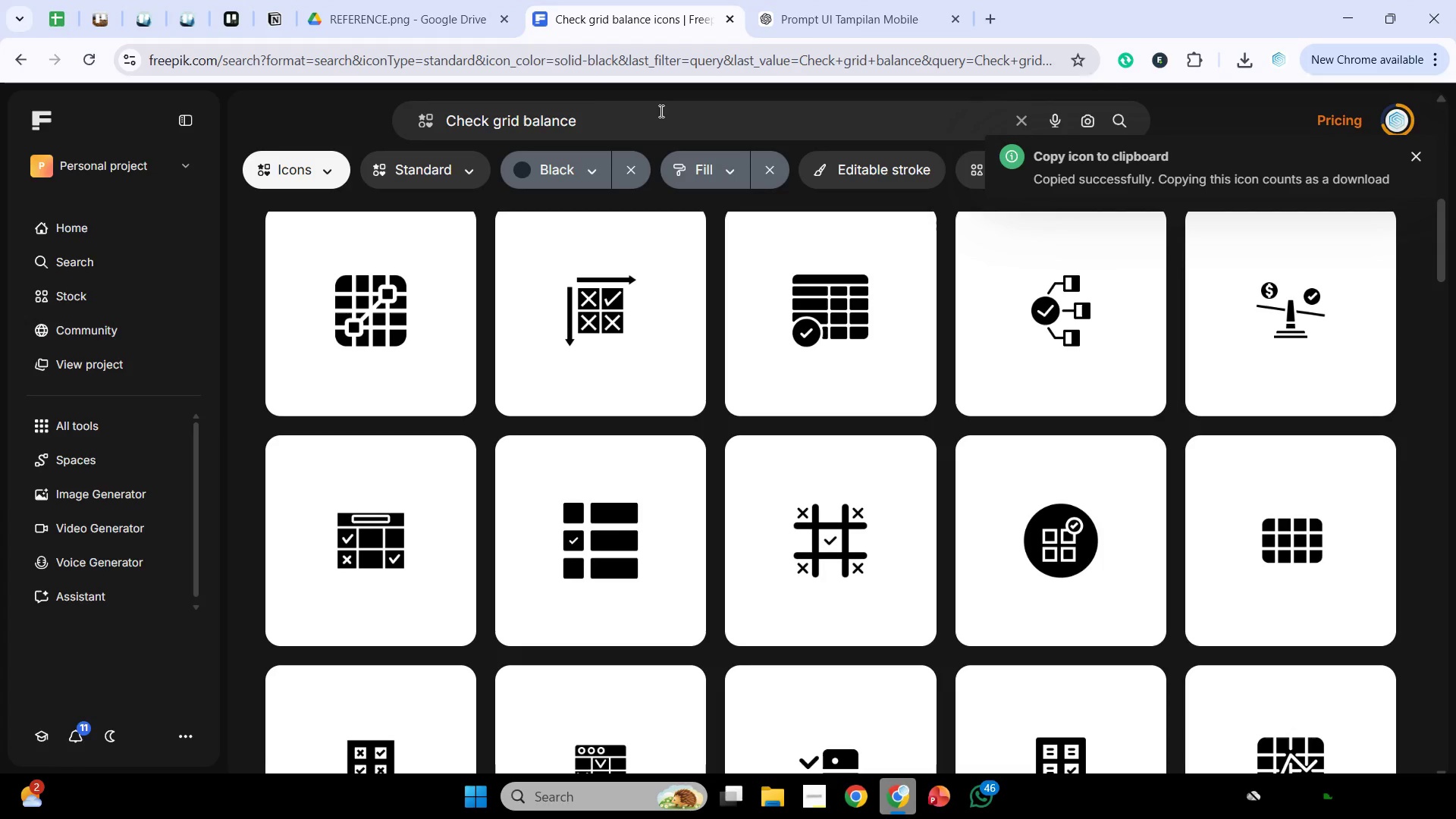 
left_click_drag(start_coordinate=[659, 113], to_coordinate=[40, 114])
 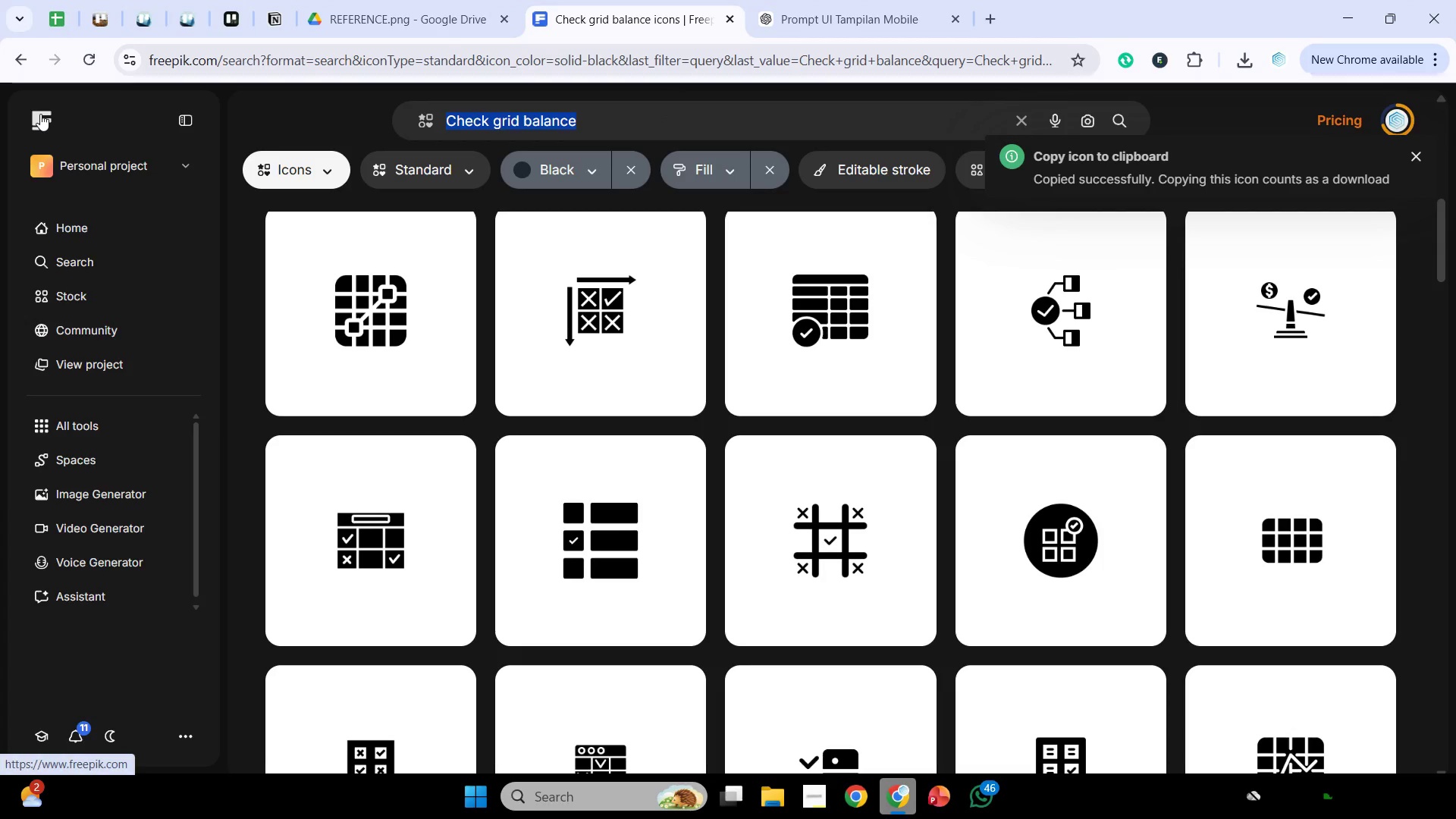 
key(Control+V)
 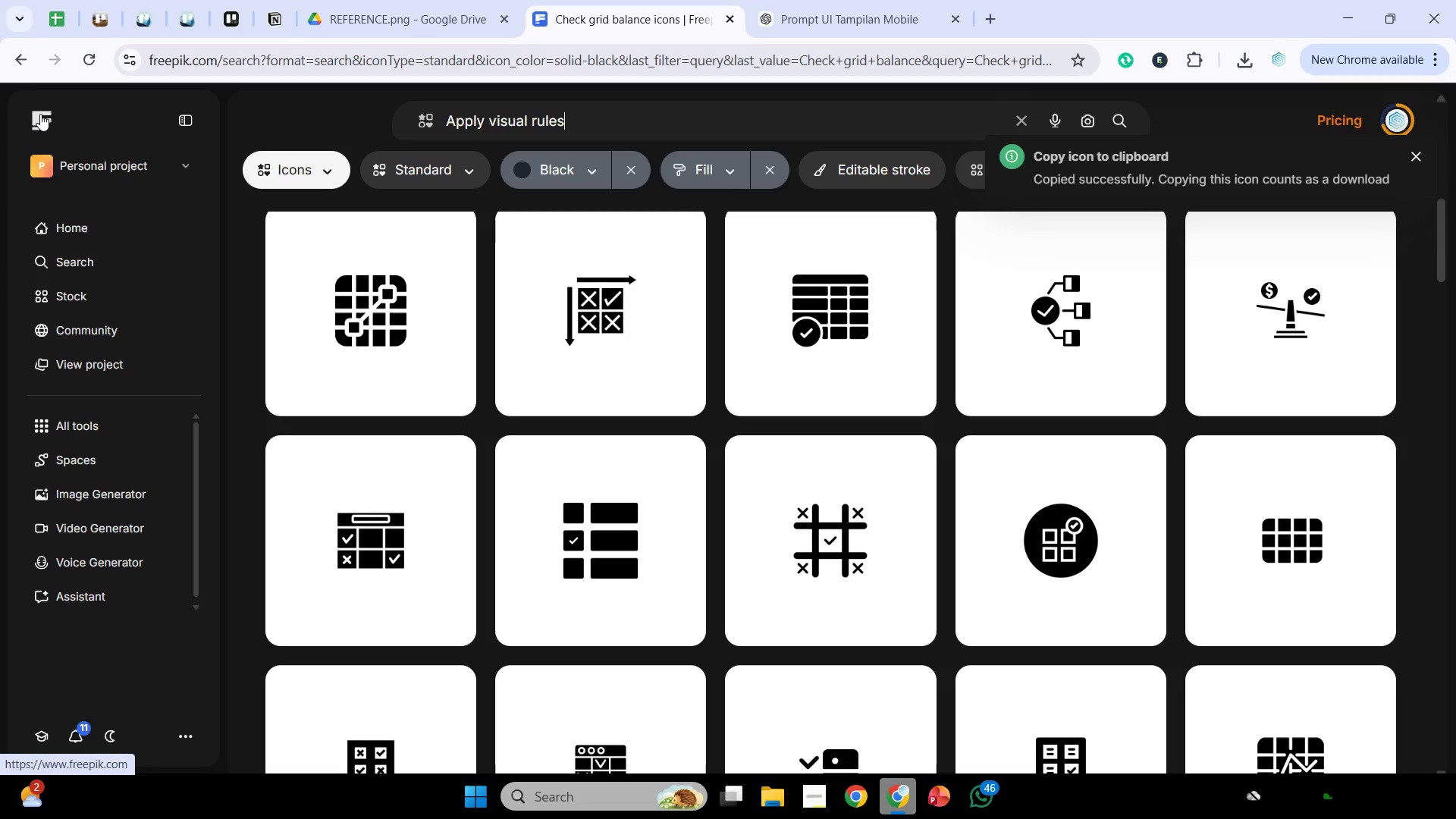 
key(Enter)
 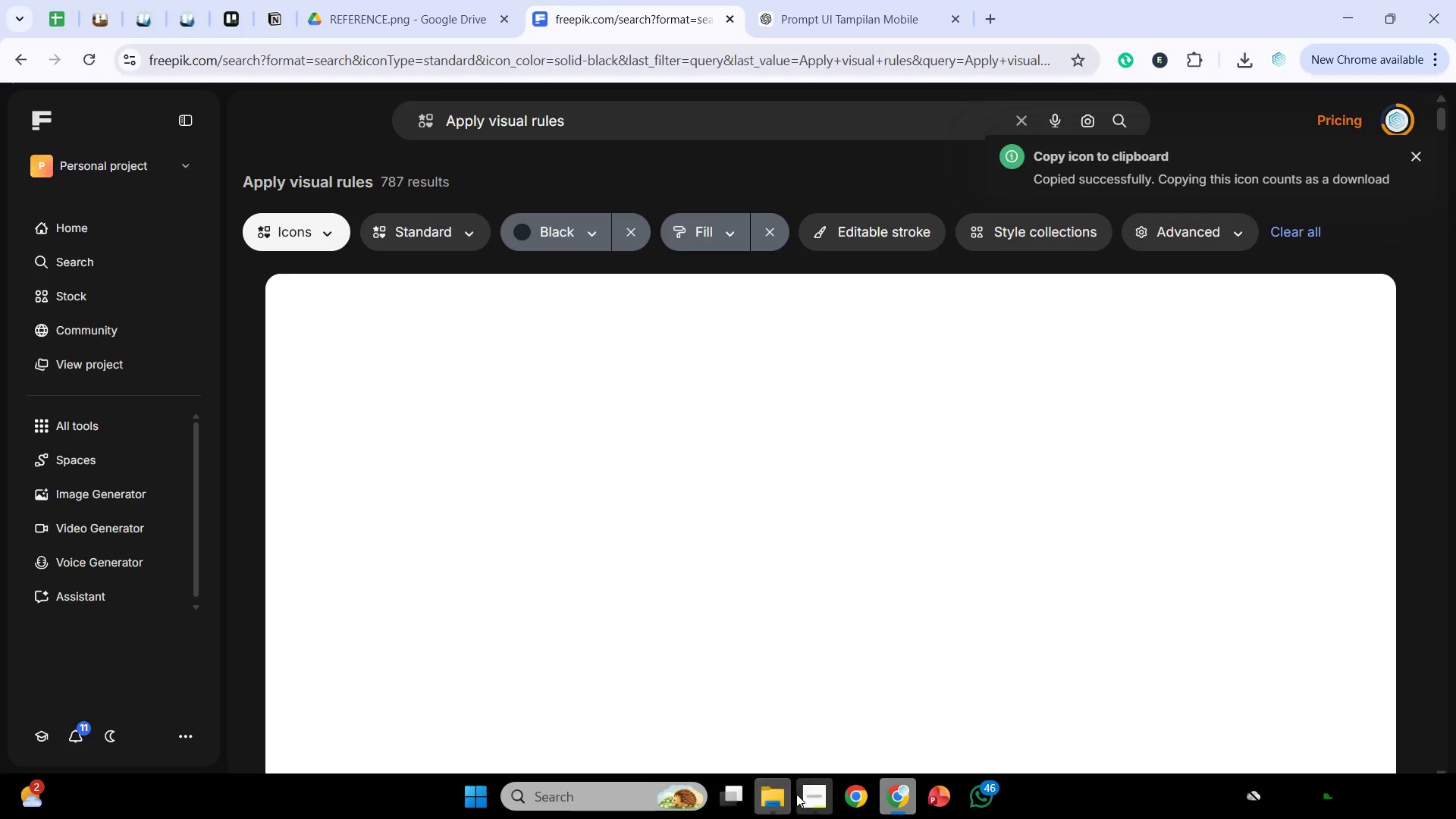 
left_click([819, 800])